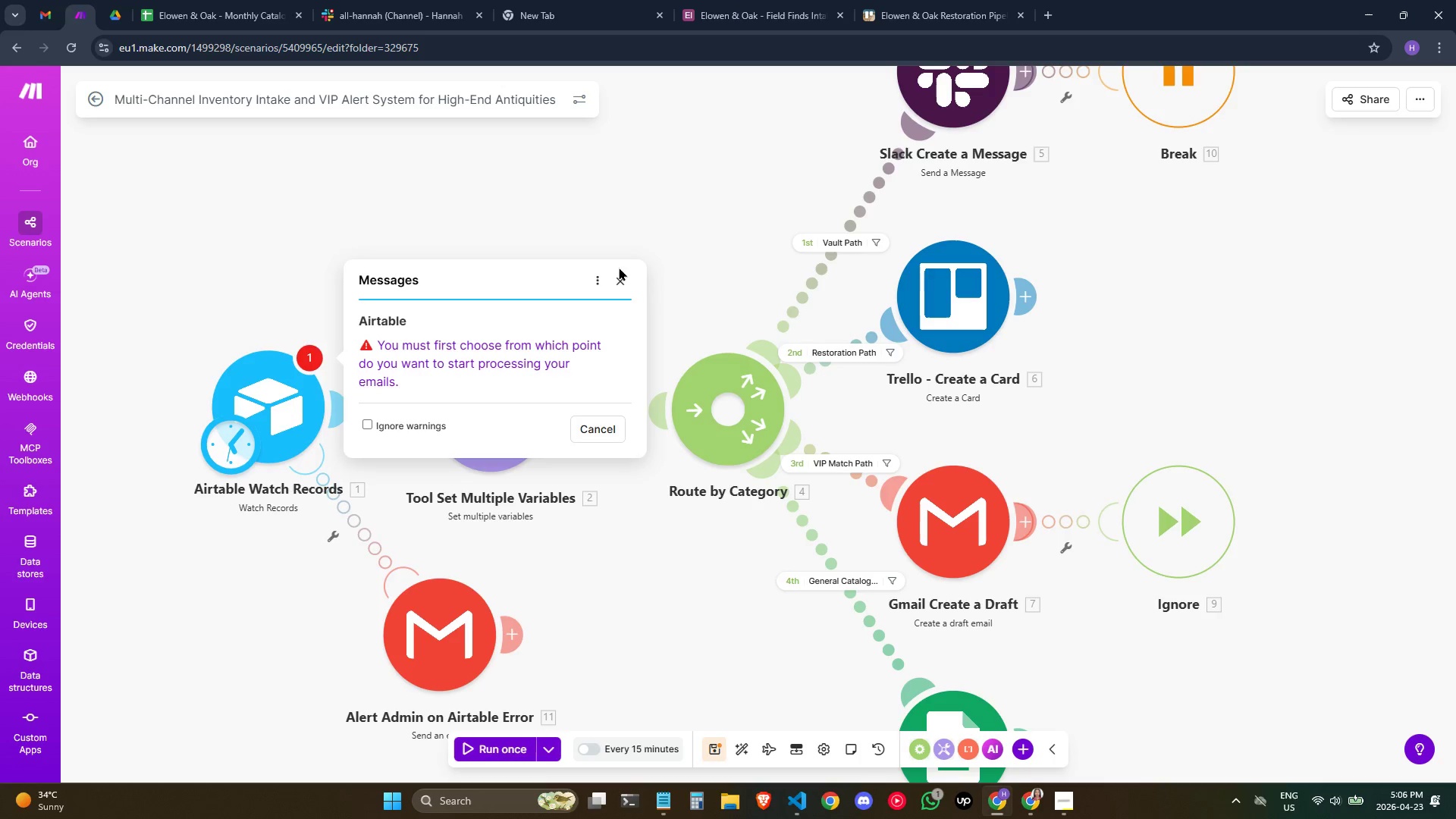 
left_click([627, 270])
 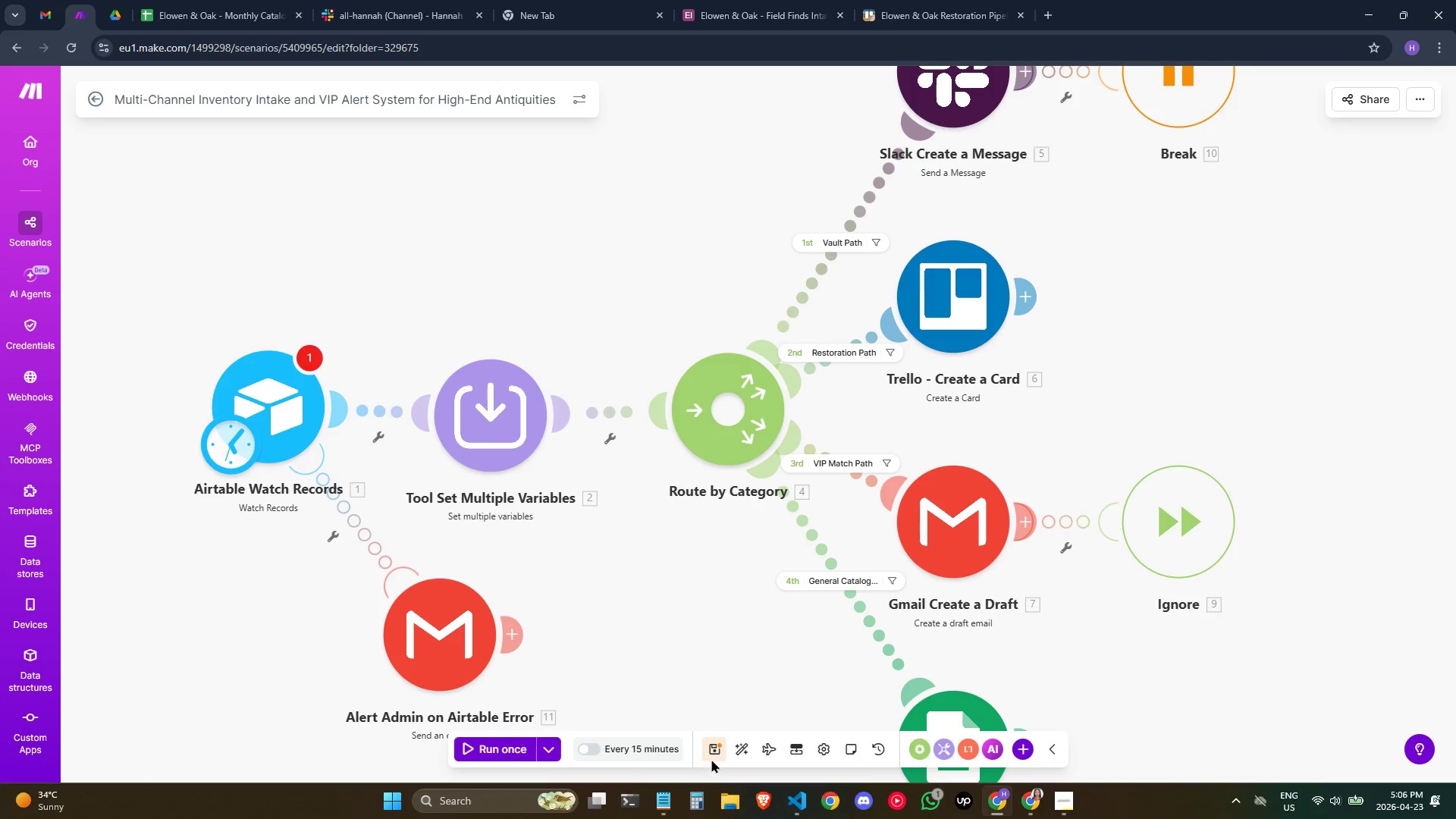 
left_click([721, 749])
 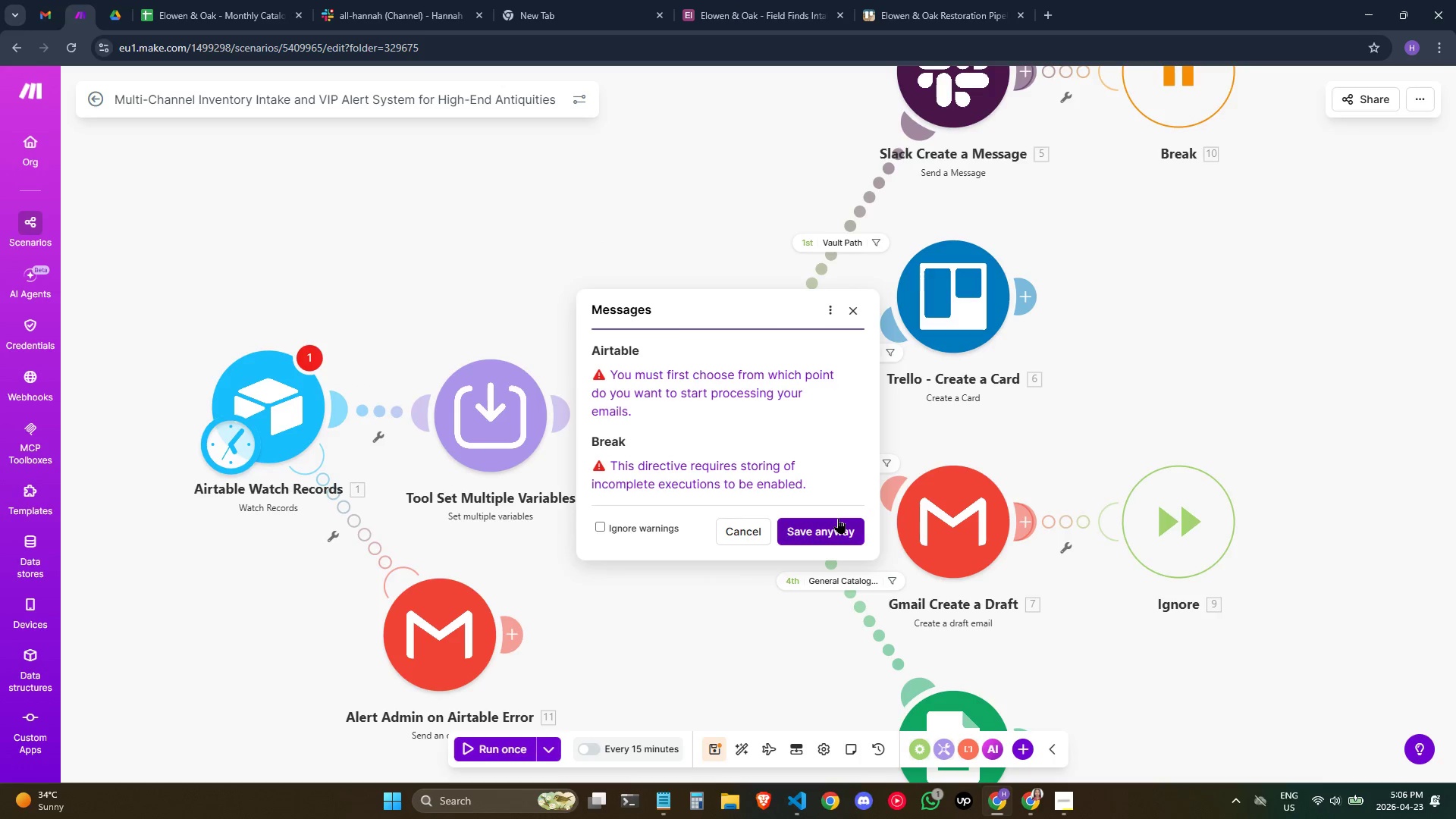 
left_click([838, 518])
 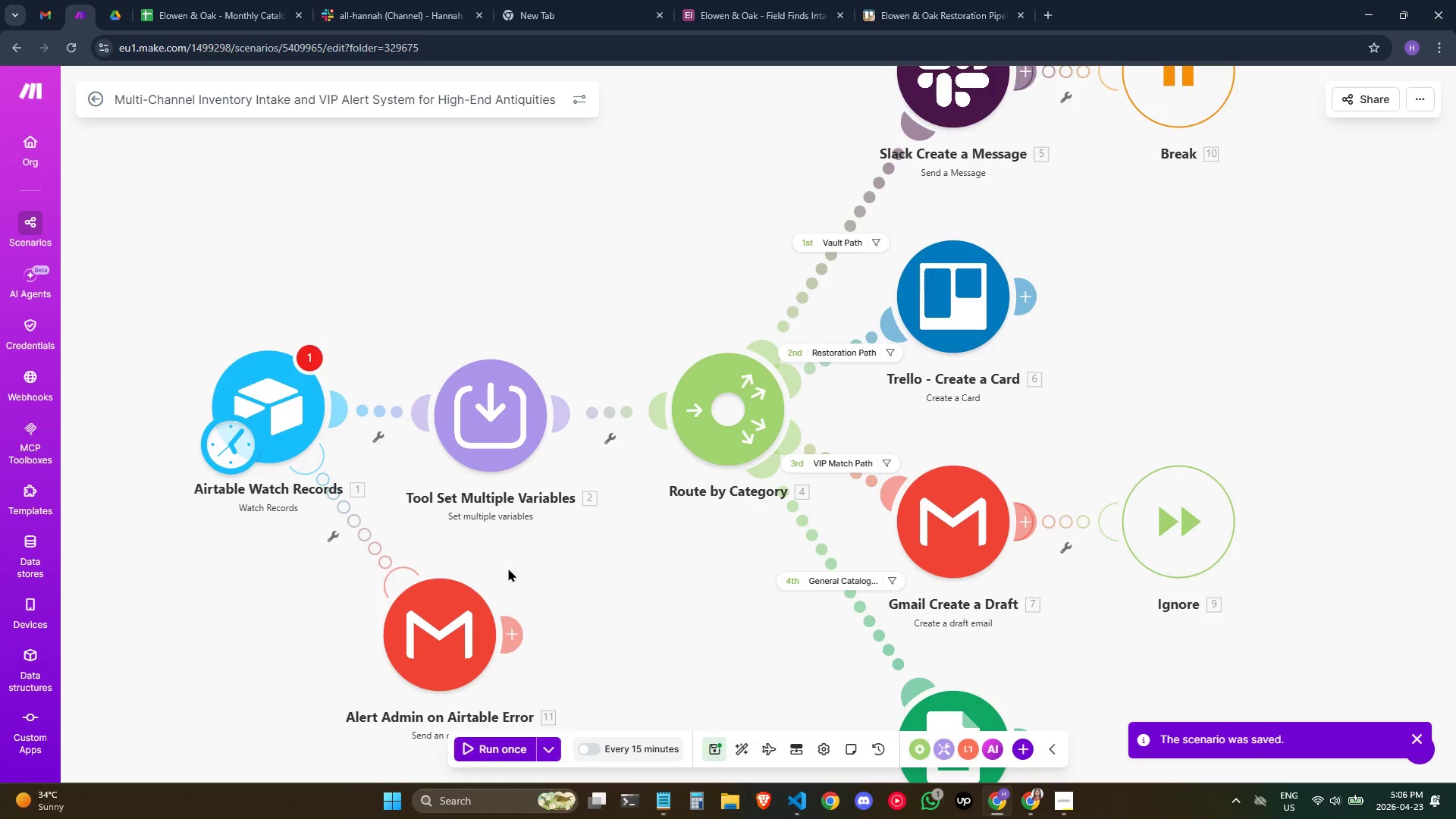 
left_click_drag(start_coordinate=[309, 349], to_coordinate=[303, 368])
 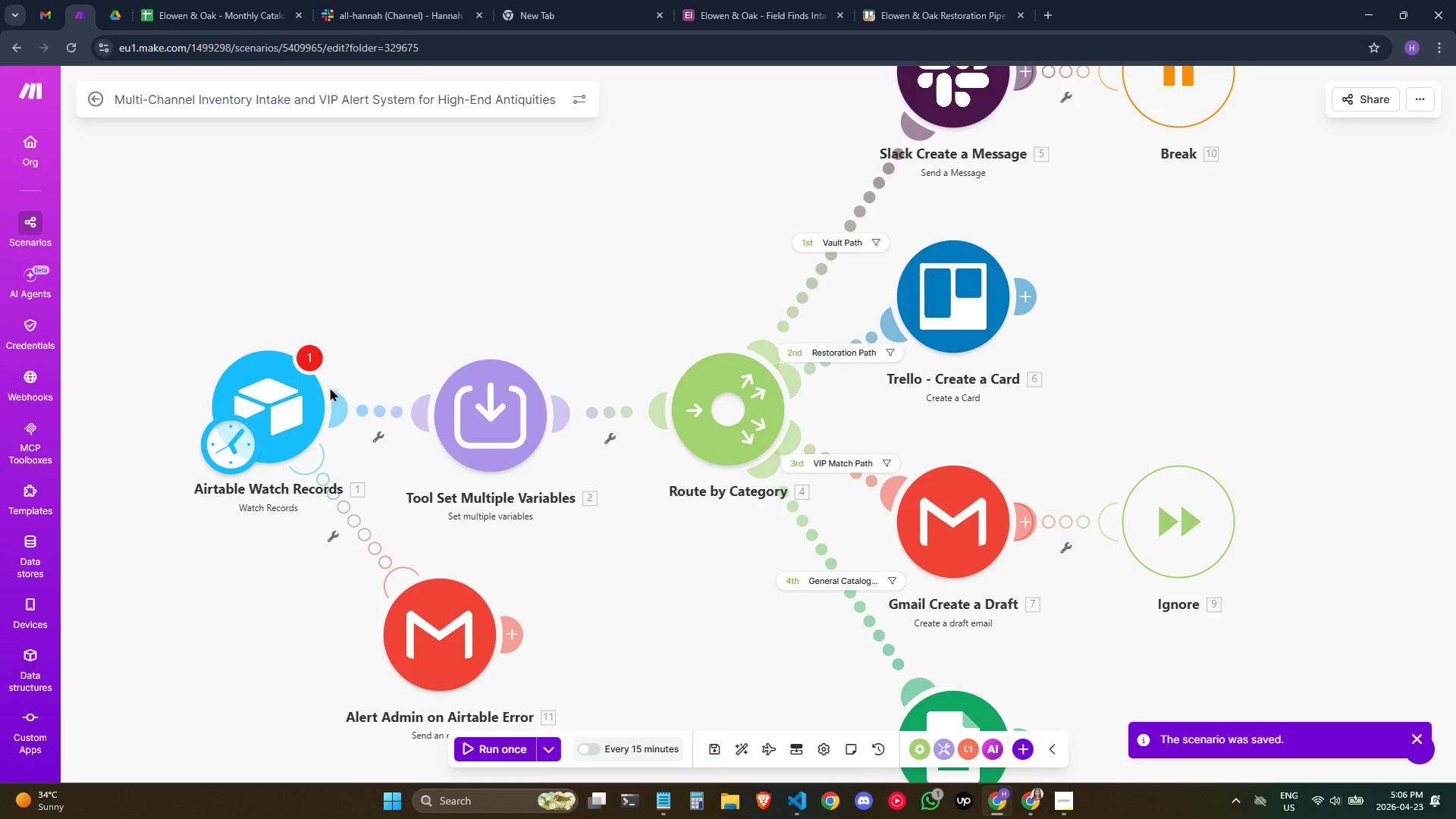 
left_click([312, 350])
 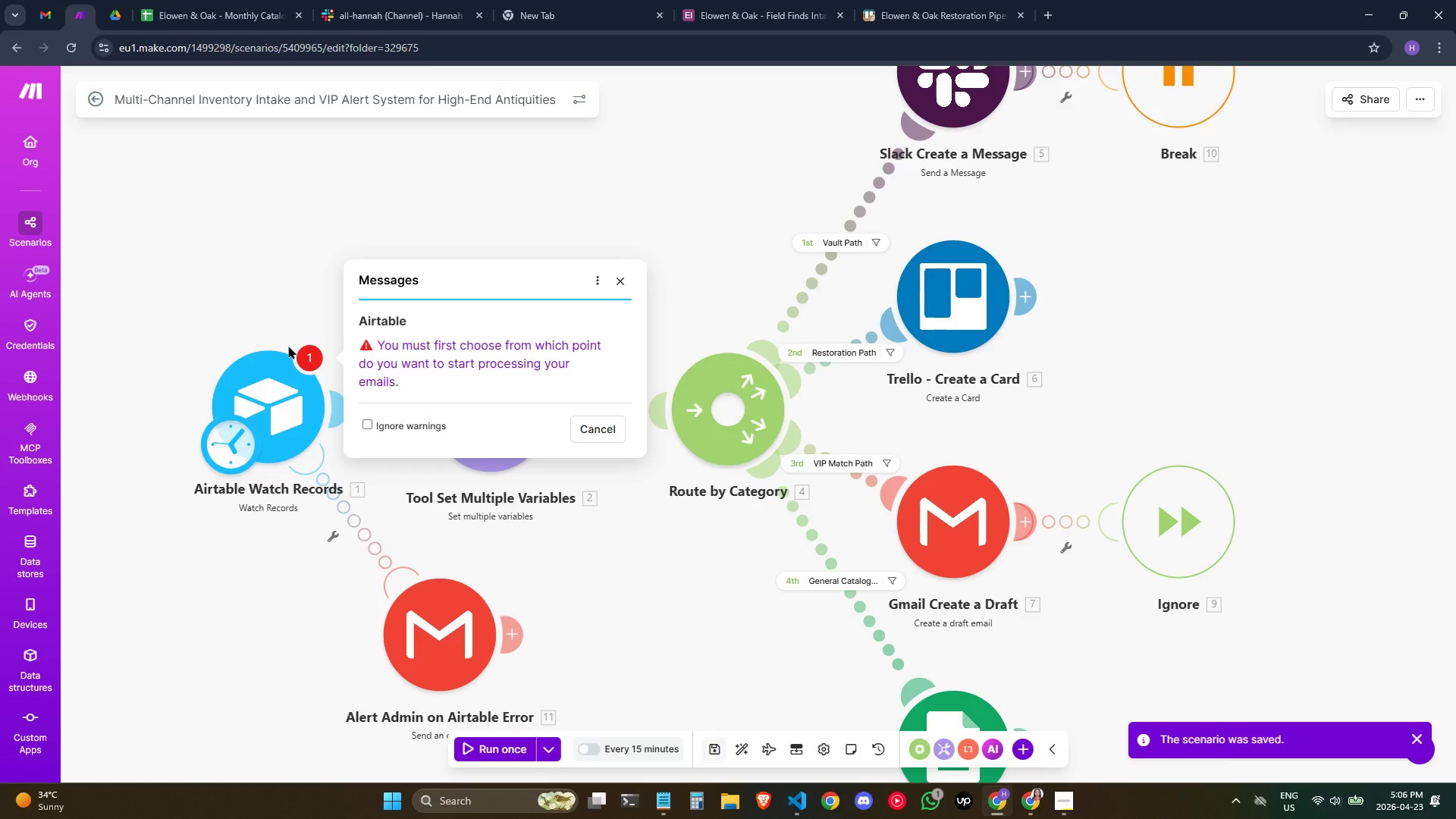 
wait(7.41)
 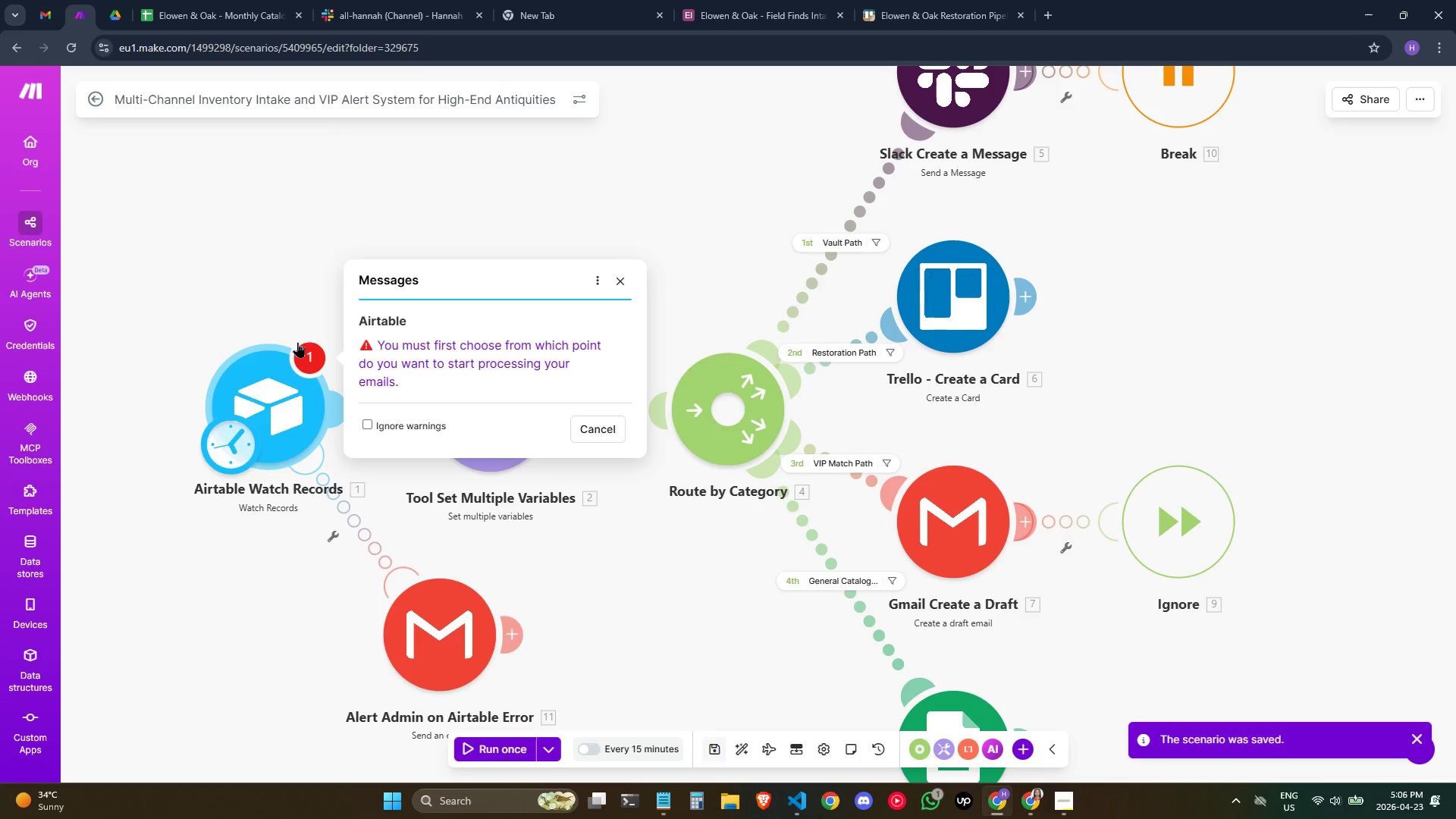 
mouse_move([567, 286])
 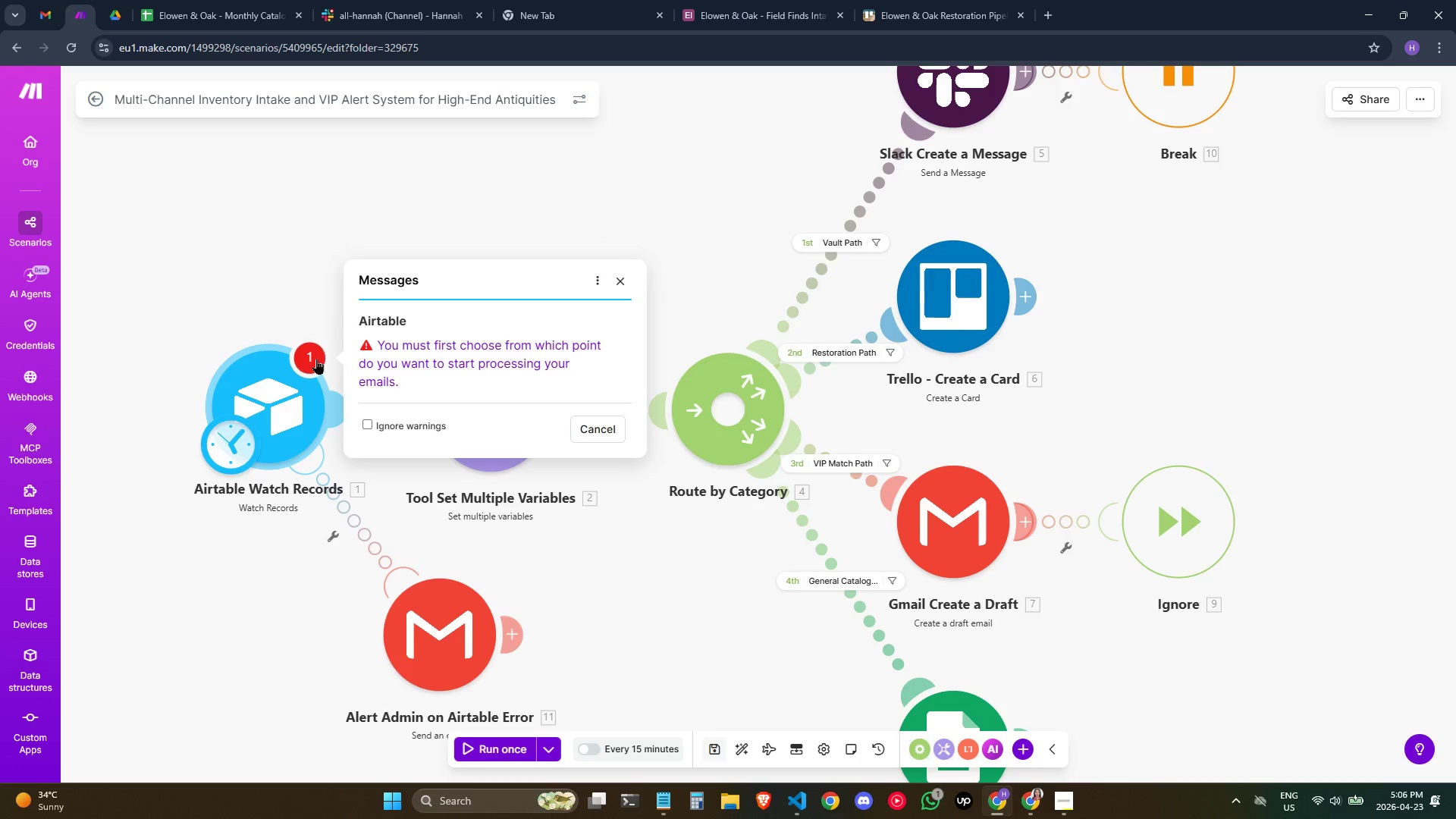 
left_click([316, 359])
 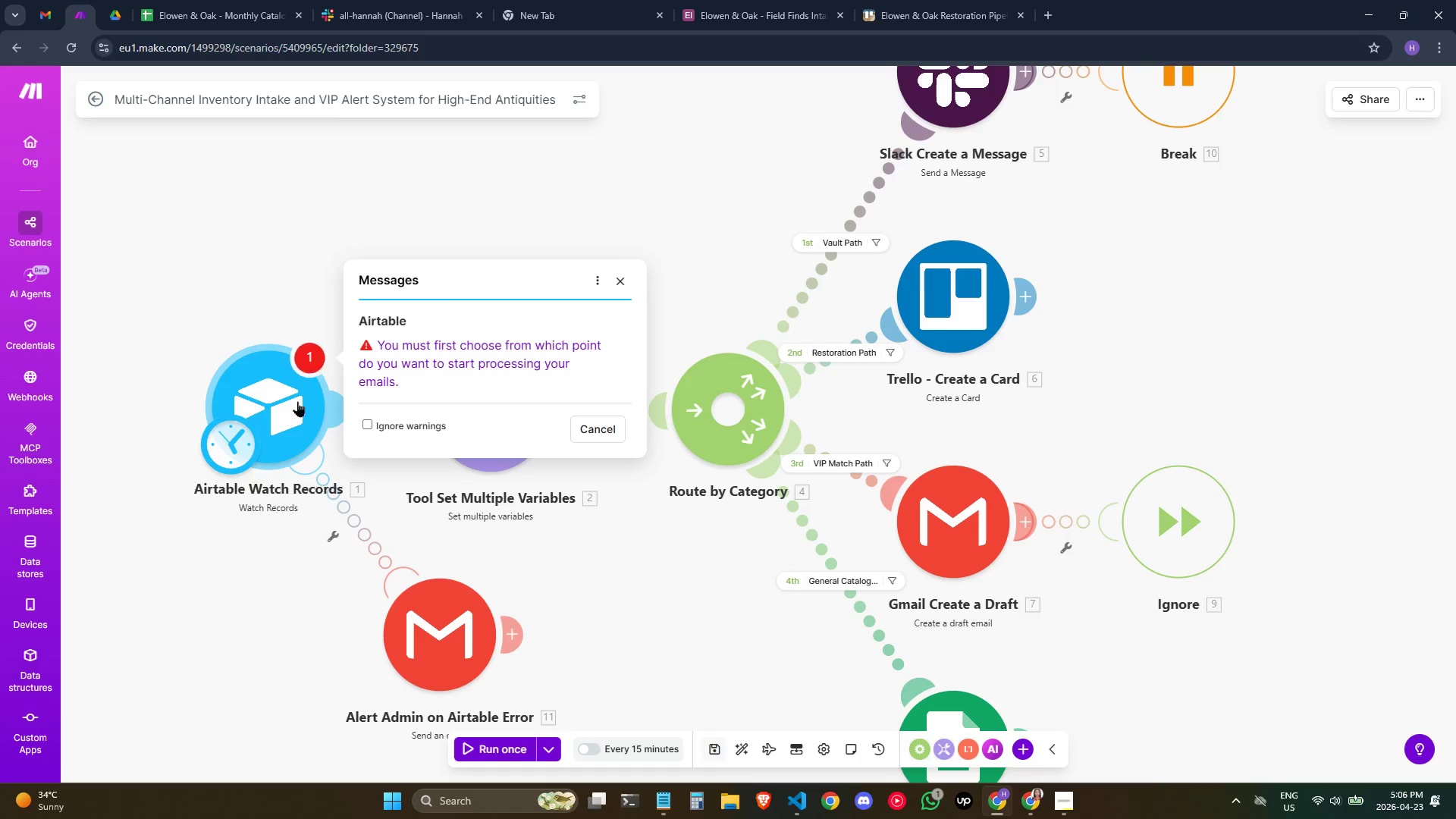 
left_click([287, 410])
 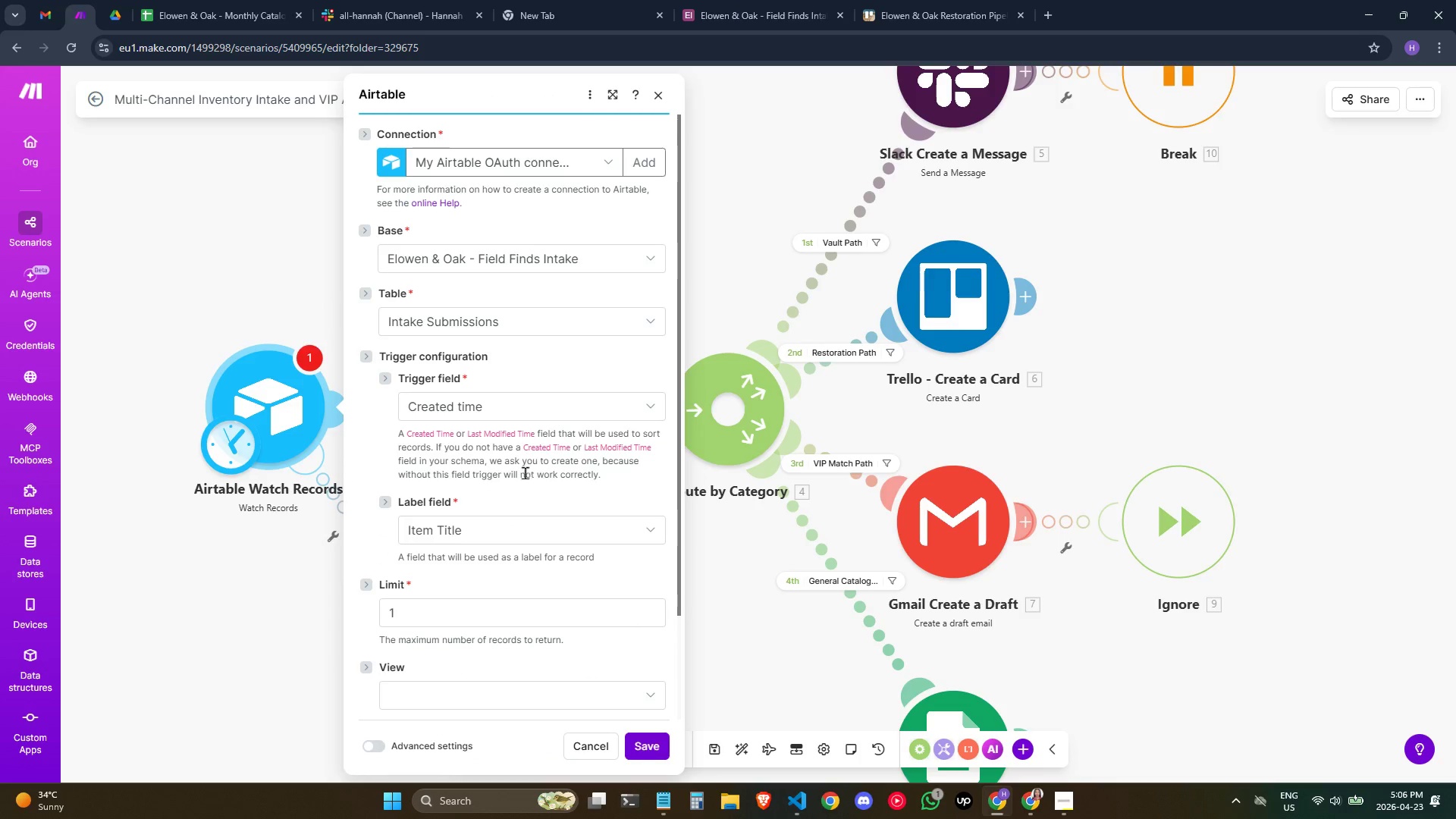 
scroll: coordinate [522, 469], scroll_direction: down, amount: 1.0
 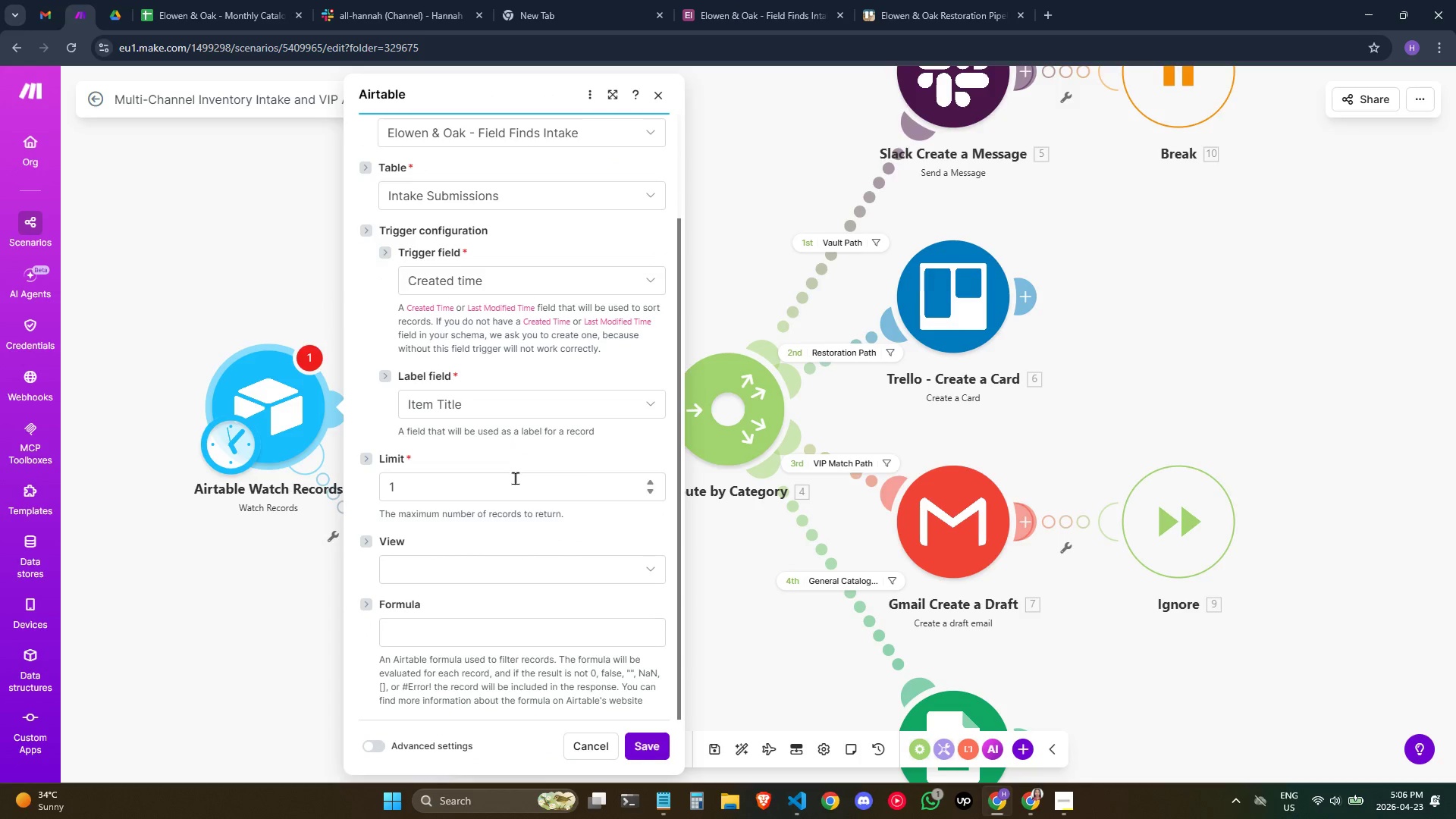 
scroll: coordinate [515, 478], scroll_direction: up, amount: 1.0
 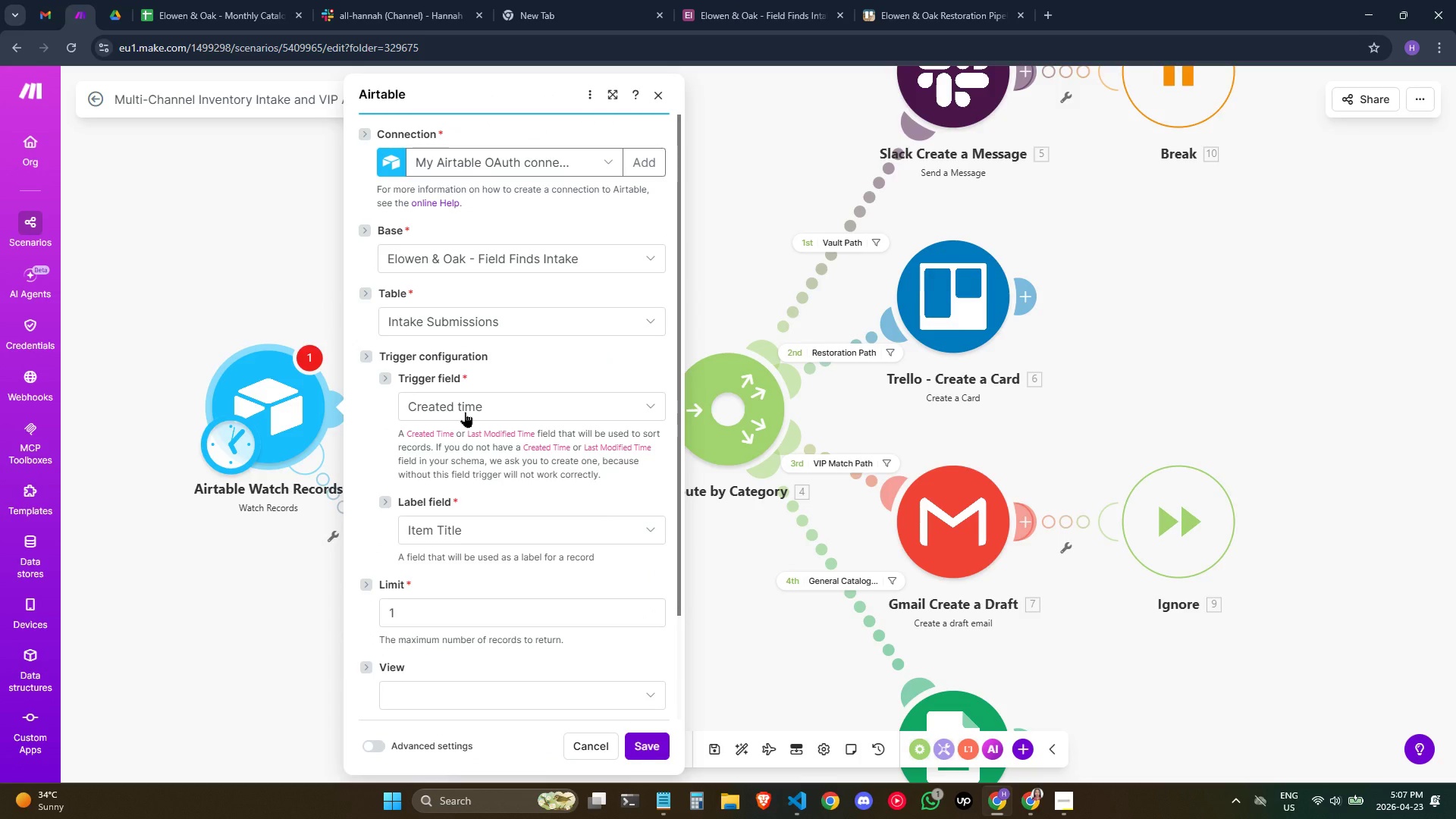 
left_click([447, 539])
 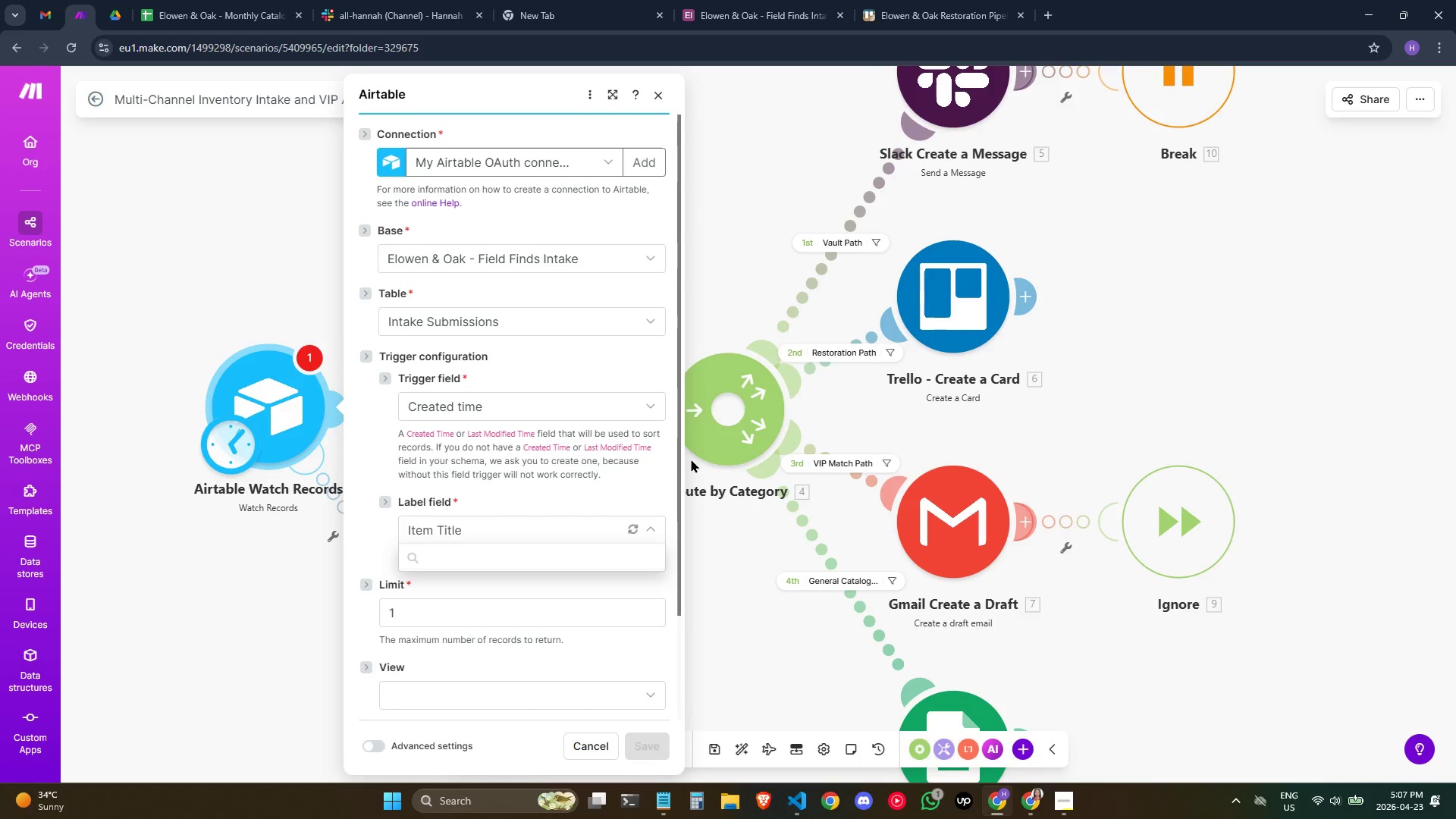 
left_click([661, 497])
 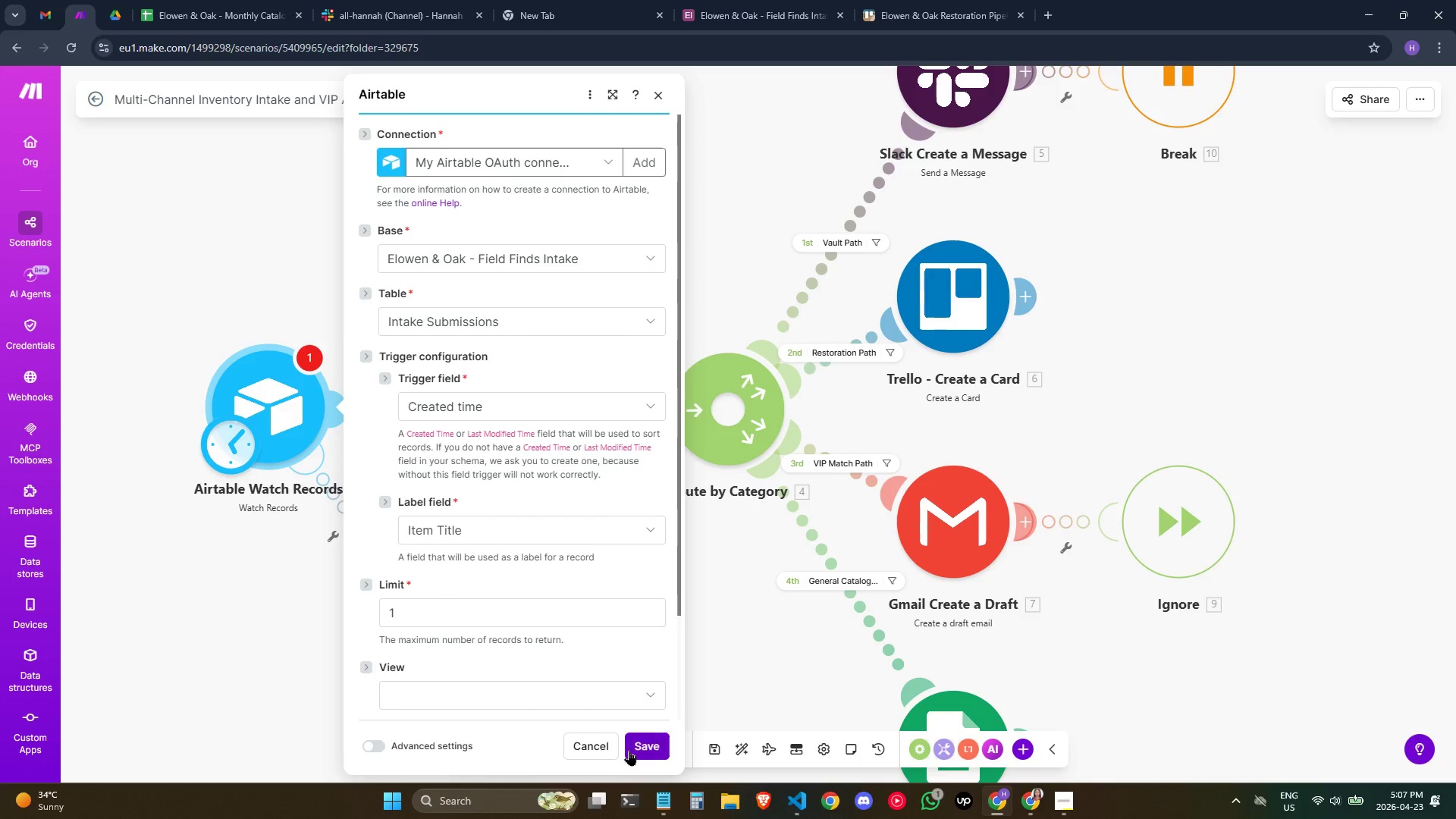 
left_click([629, 750])
 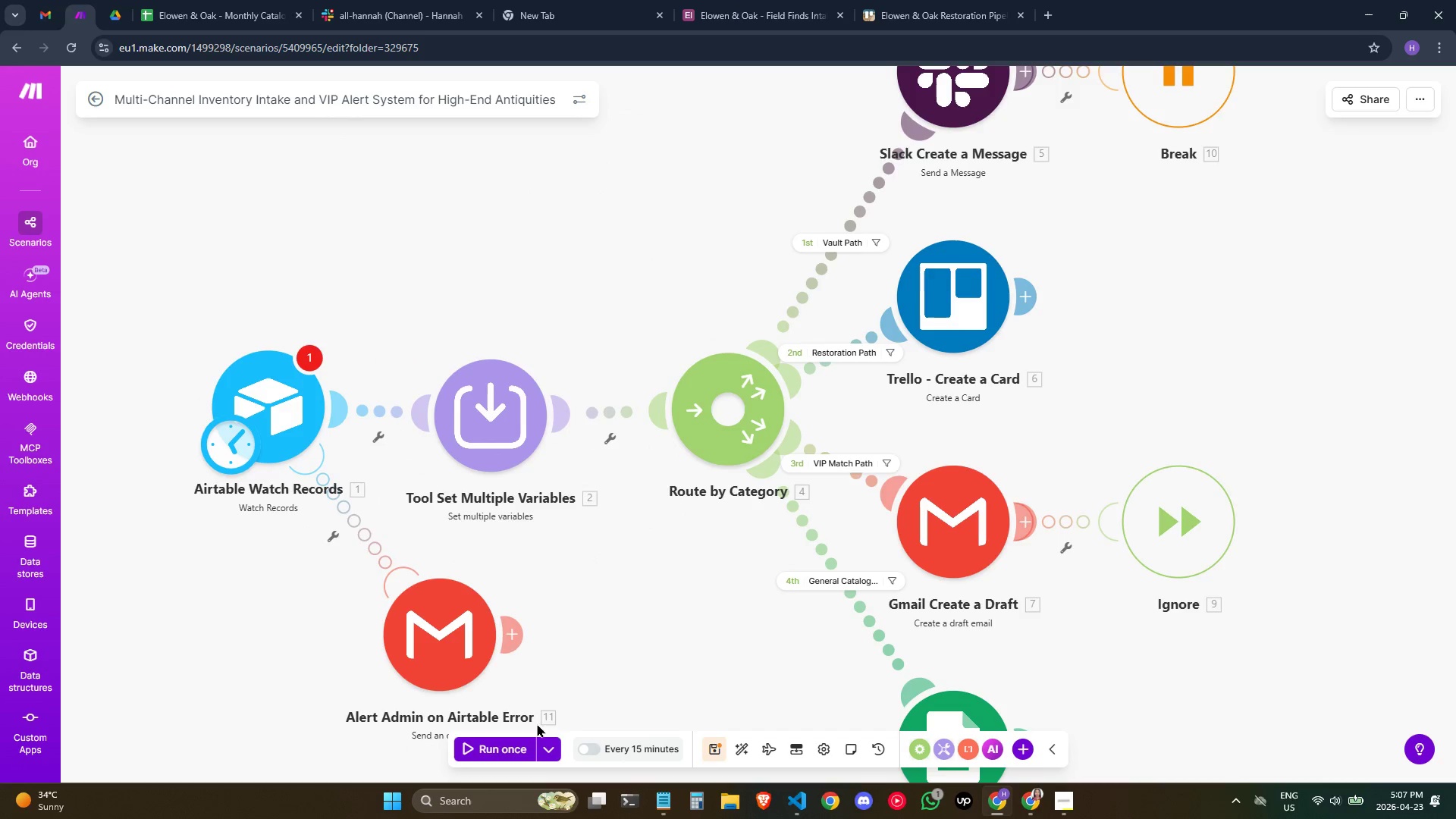 
left_click([483, 749])
 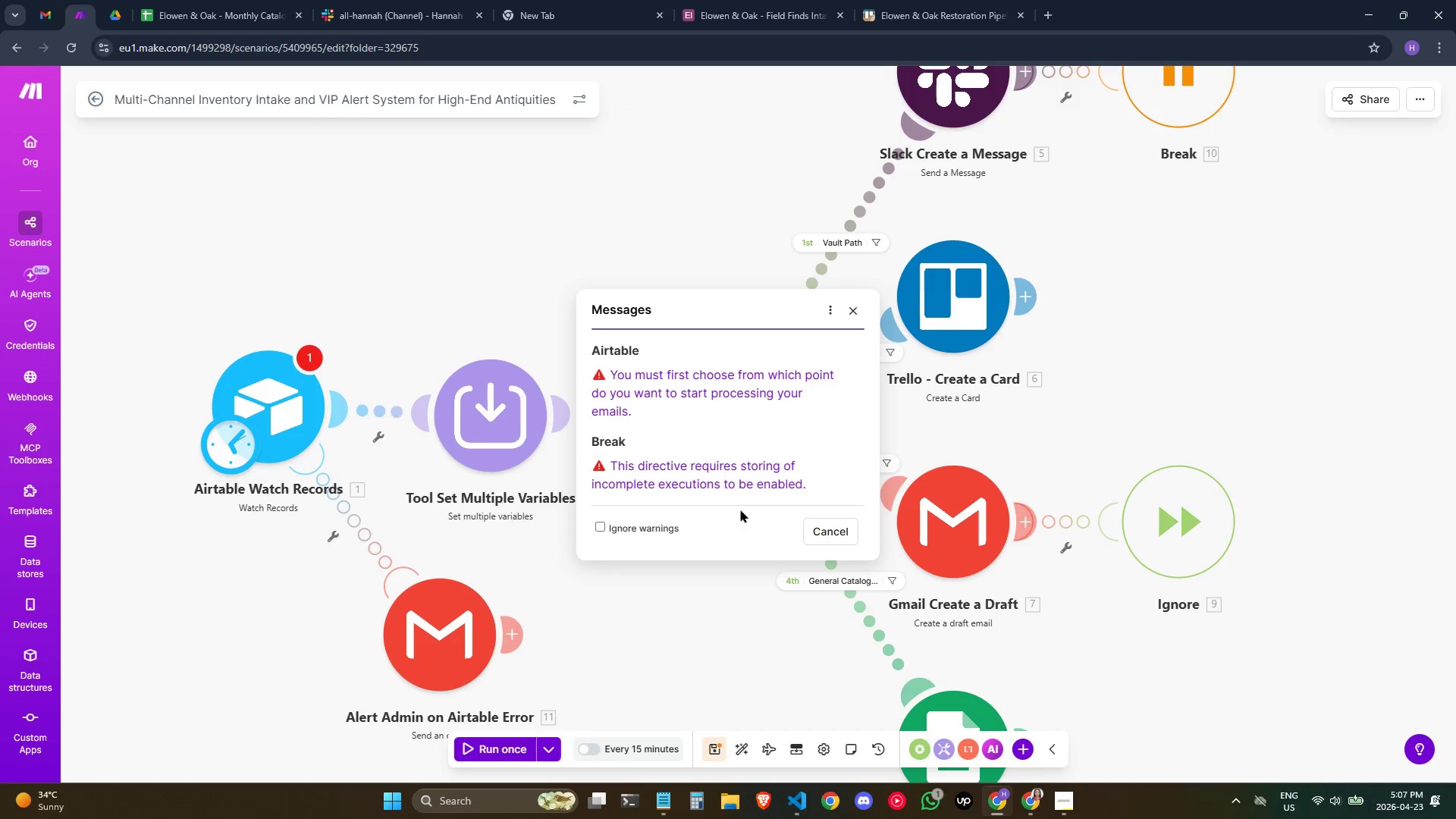 
left_click([821, 530])
 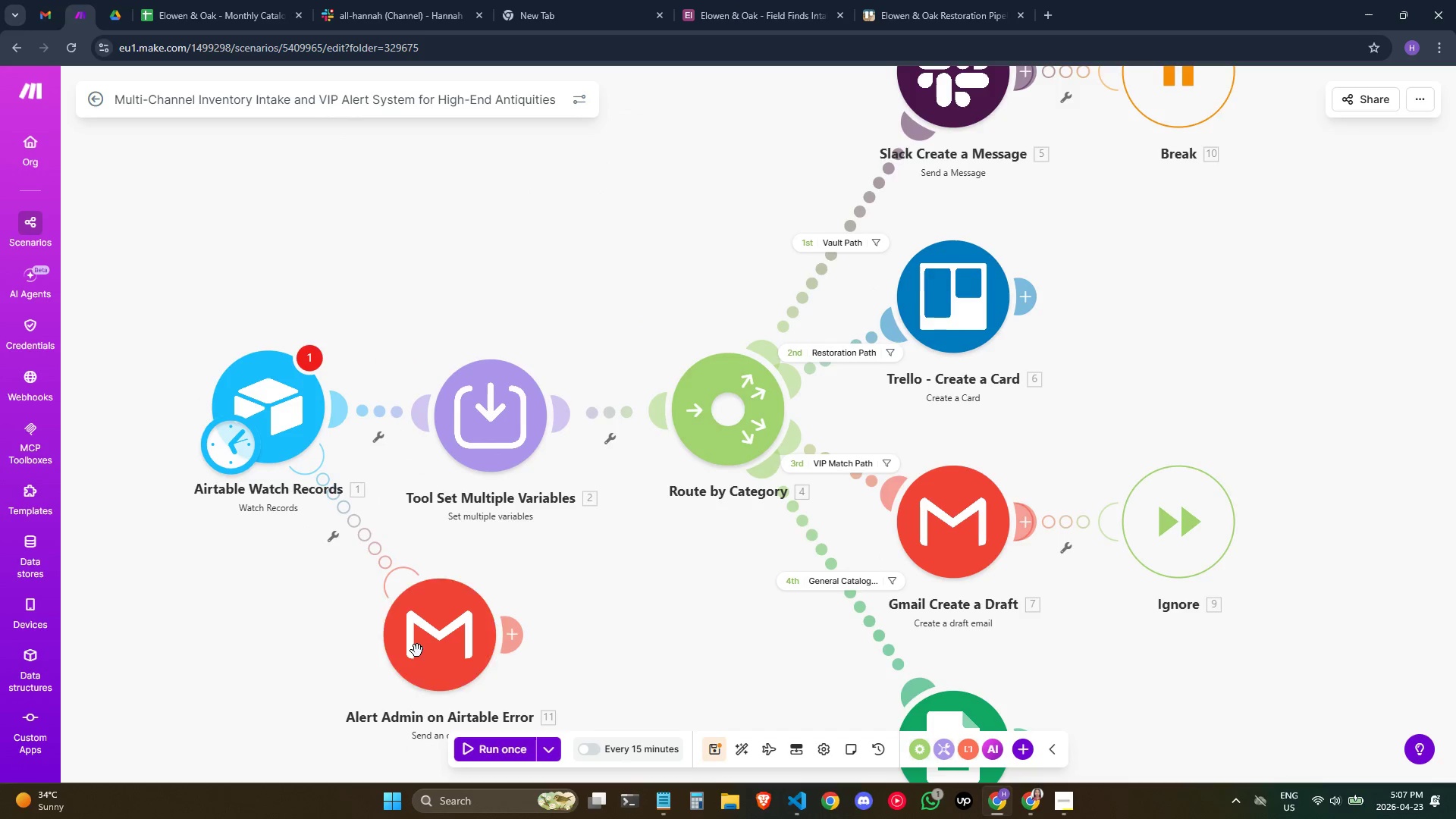 
left_click([483, 747])
 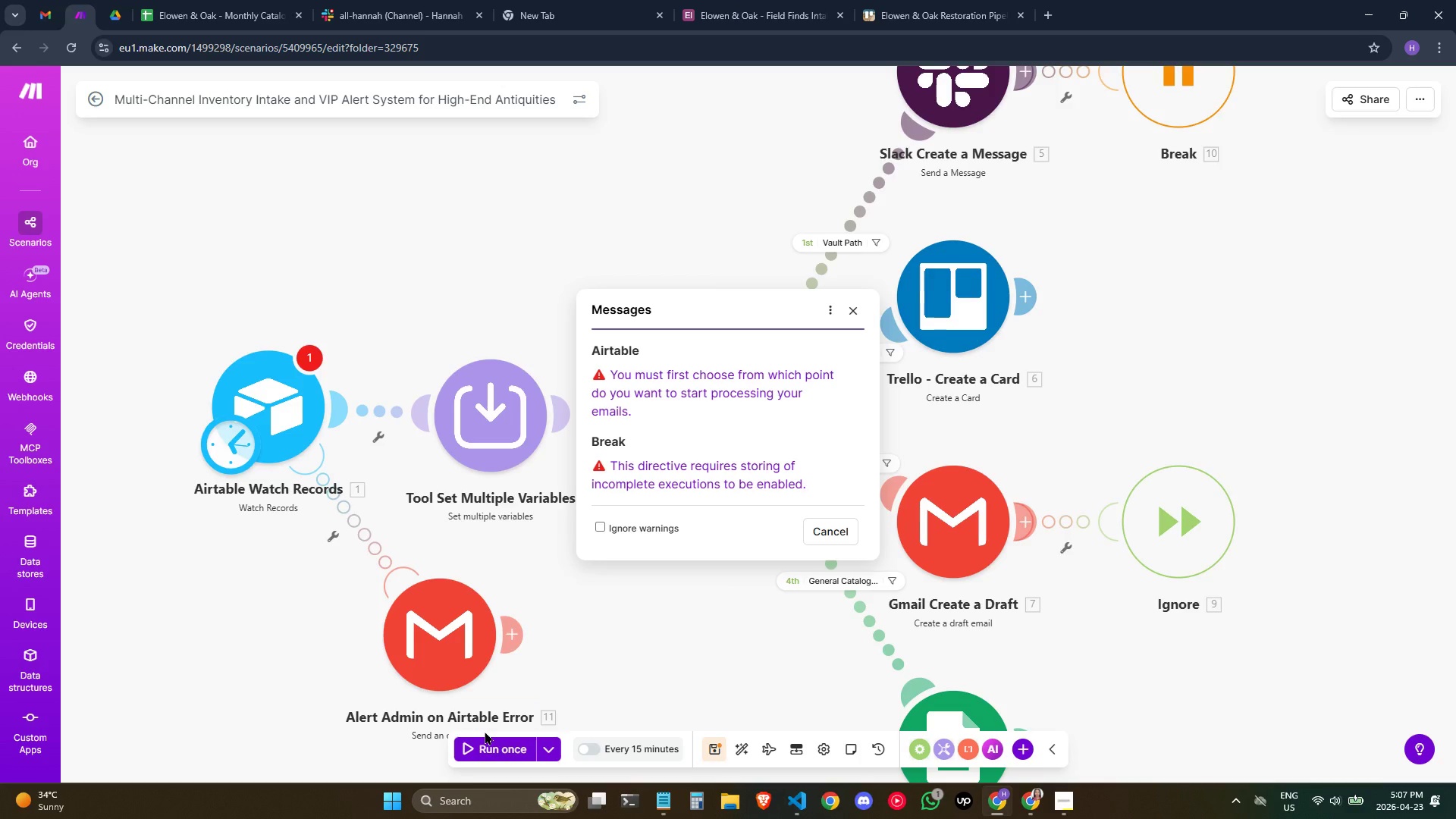 
left_click([861, 310])
 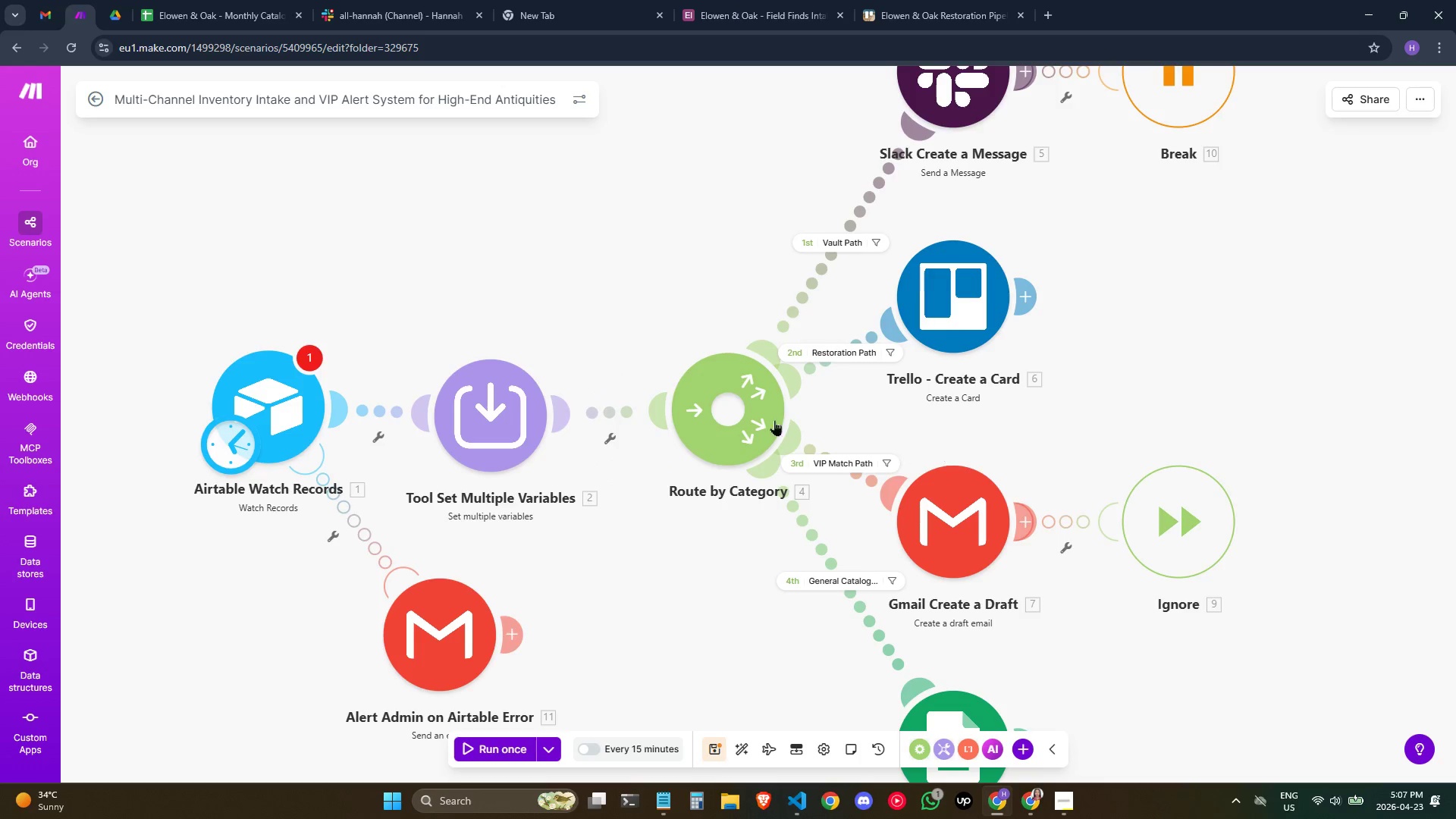 
left_click([708, 404])
 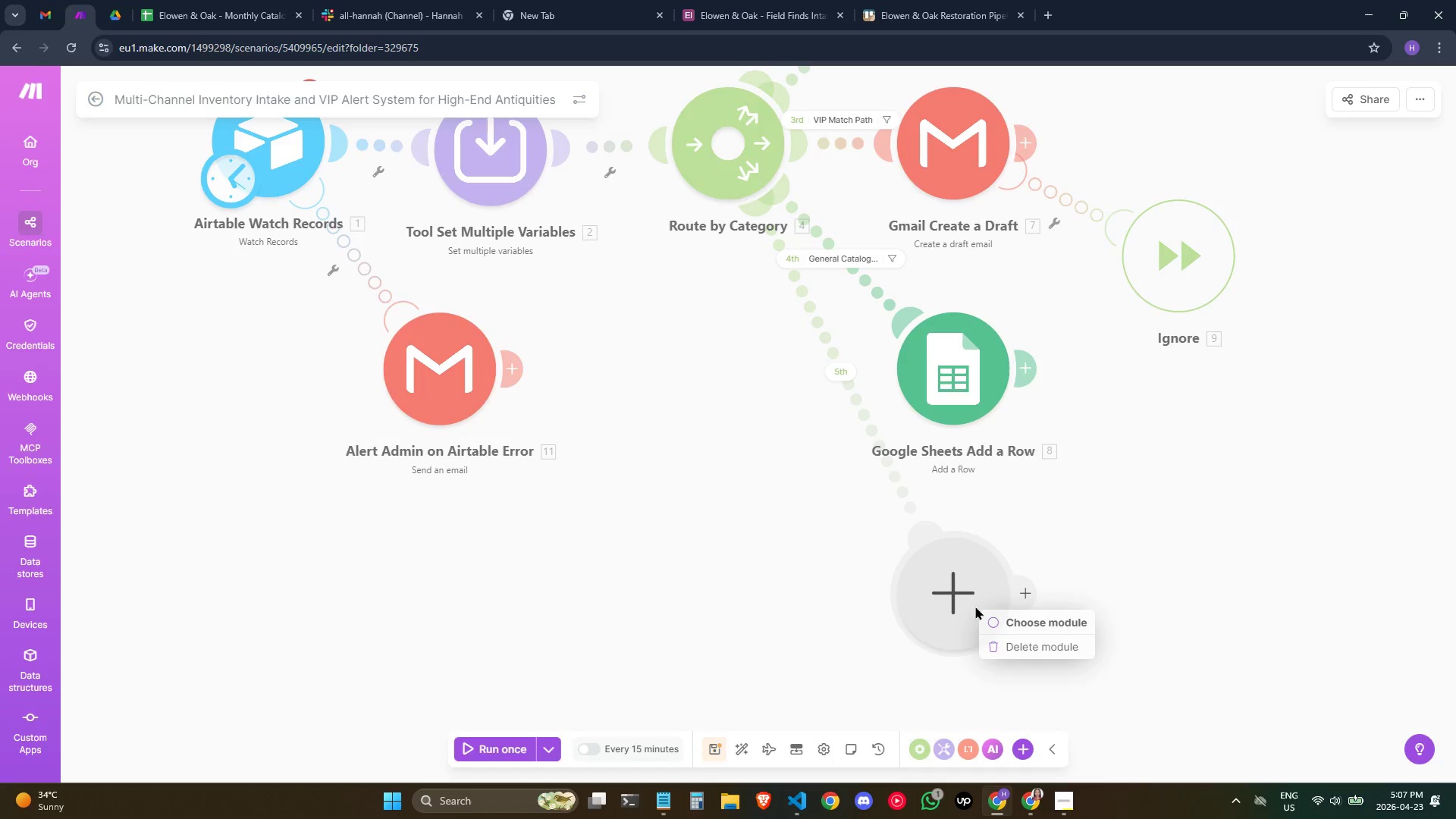 
left_click([1031, 652])
 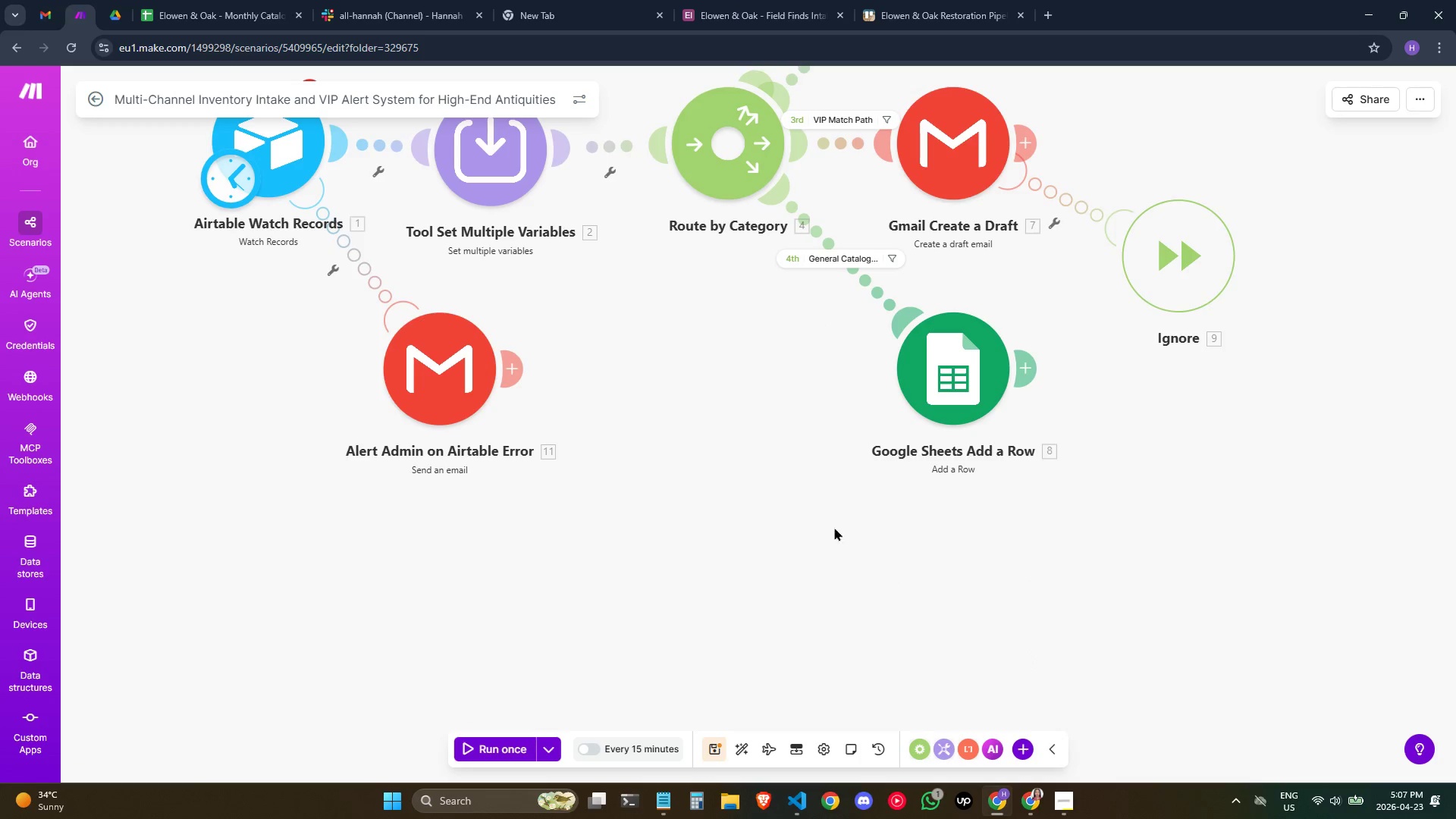 
scroll: coordinate [642, 358], scroll_direction: up, amount: 2.0
 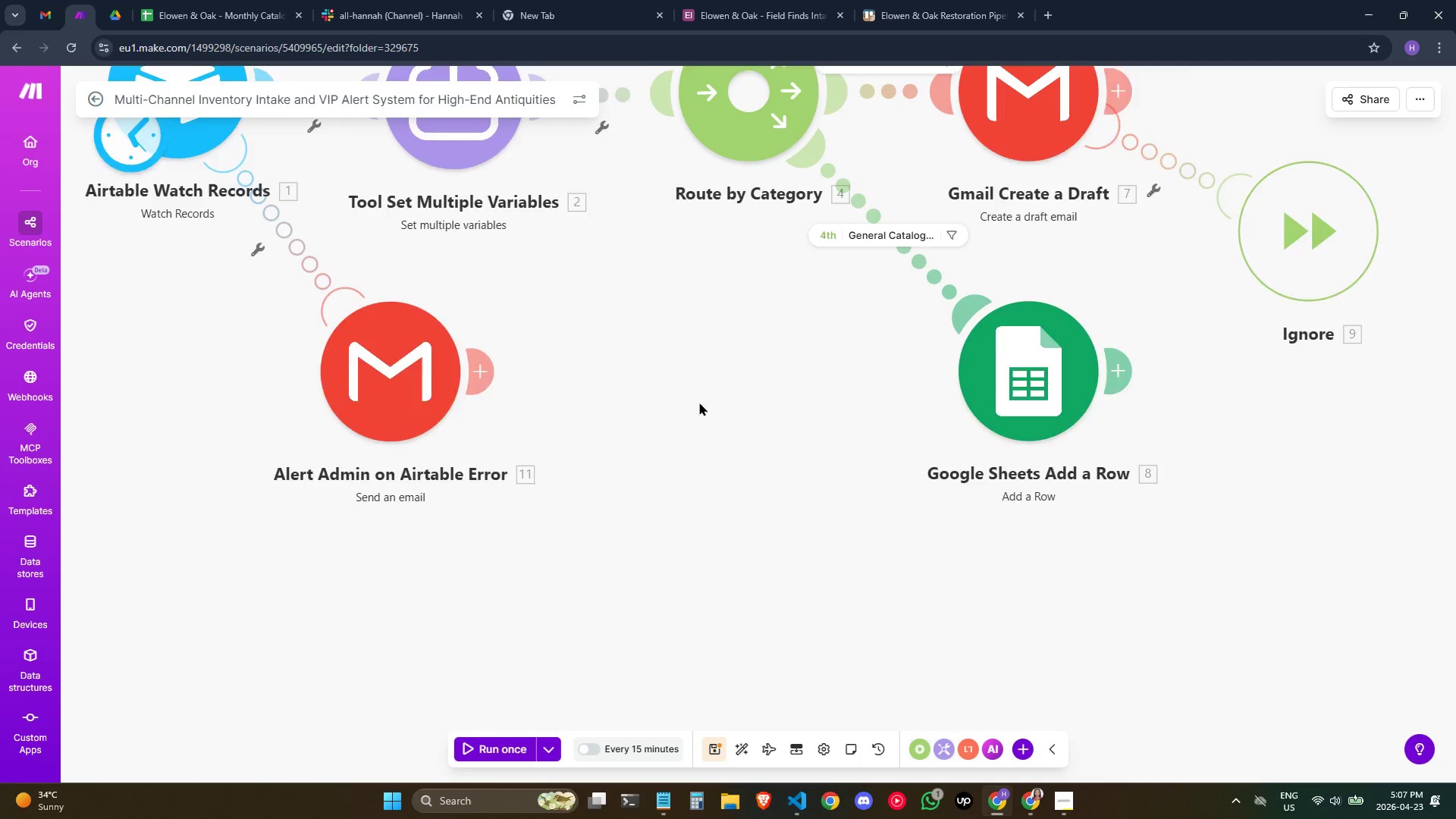 
left_click_drag(start_coordinate=[743, 327], to_coordinate=[679, 479])
 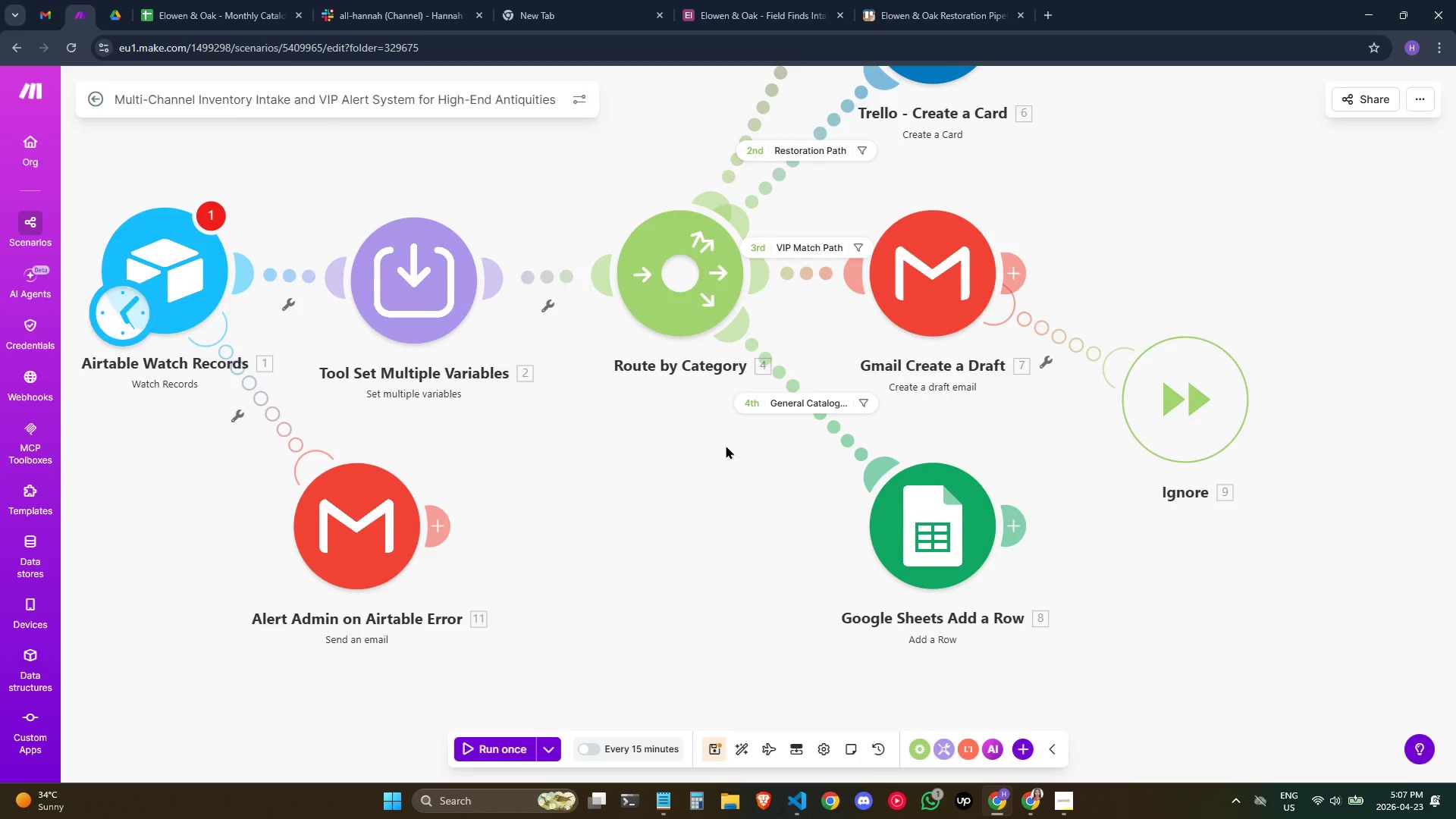 
scroll: coordinate [699, 402], scroll_direction: down, amount: 1.0
 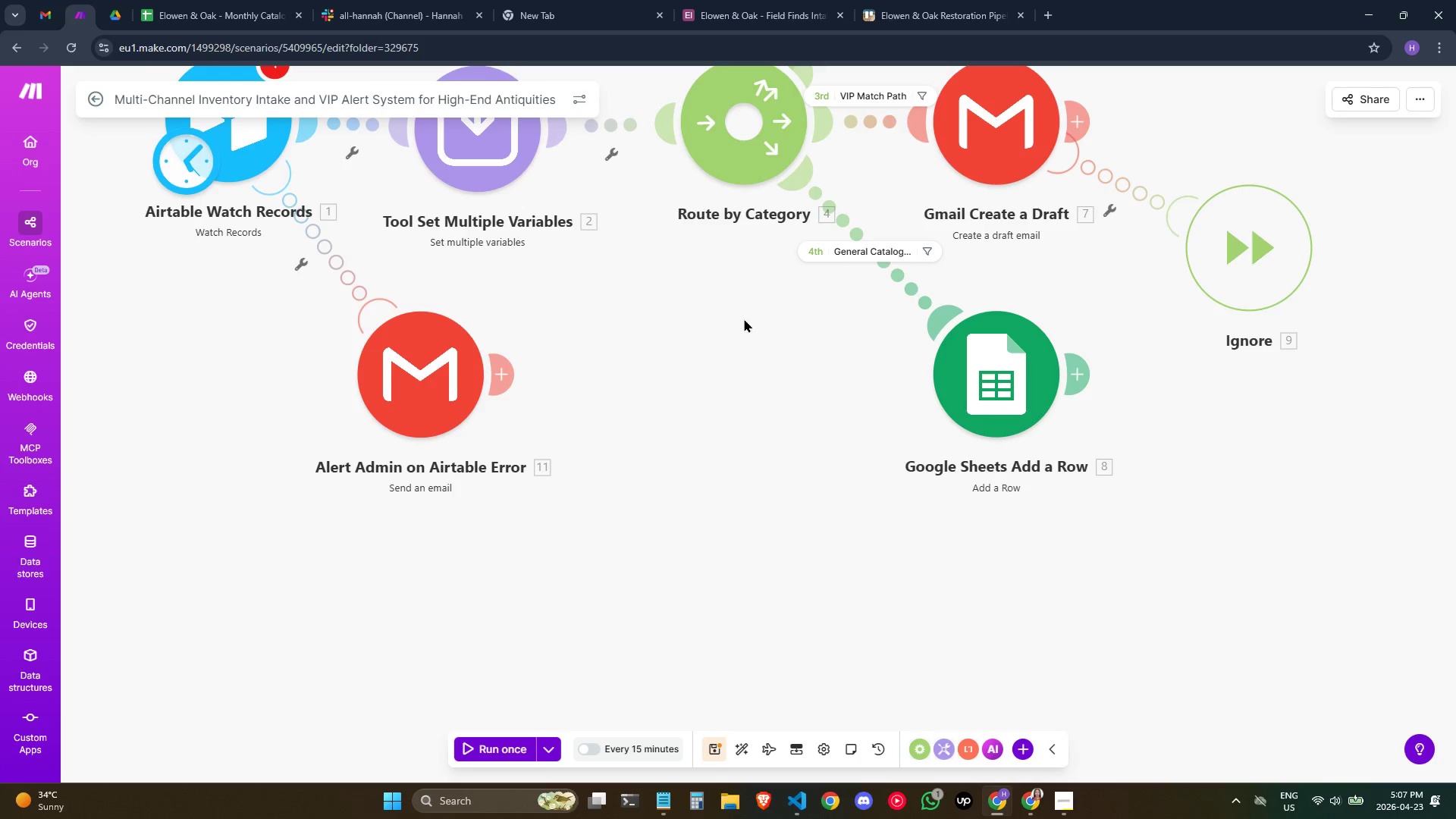 
left_click_drag(start_coordinate=[726, 451], to_coordinate=[698, 519])
 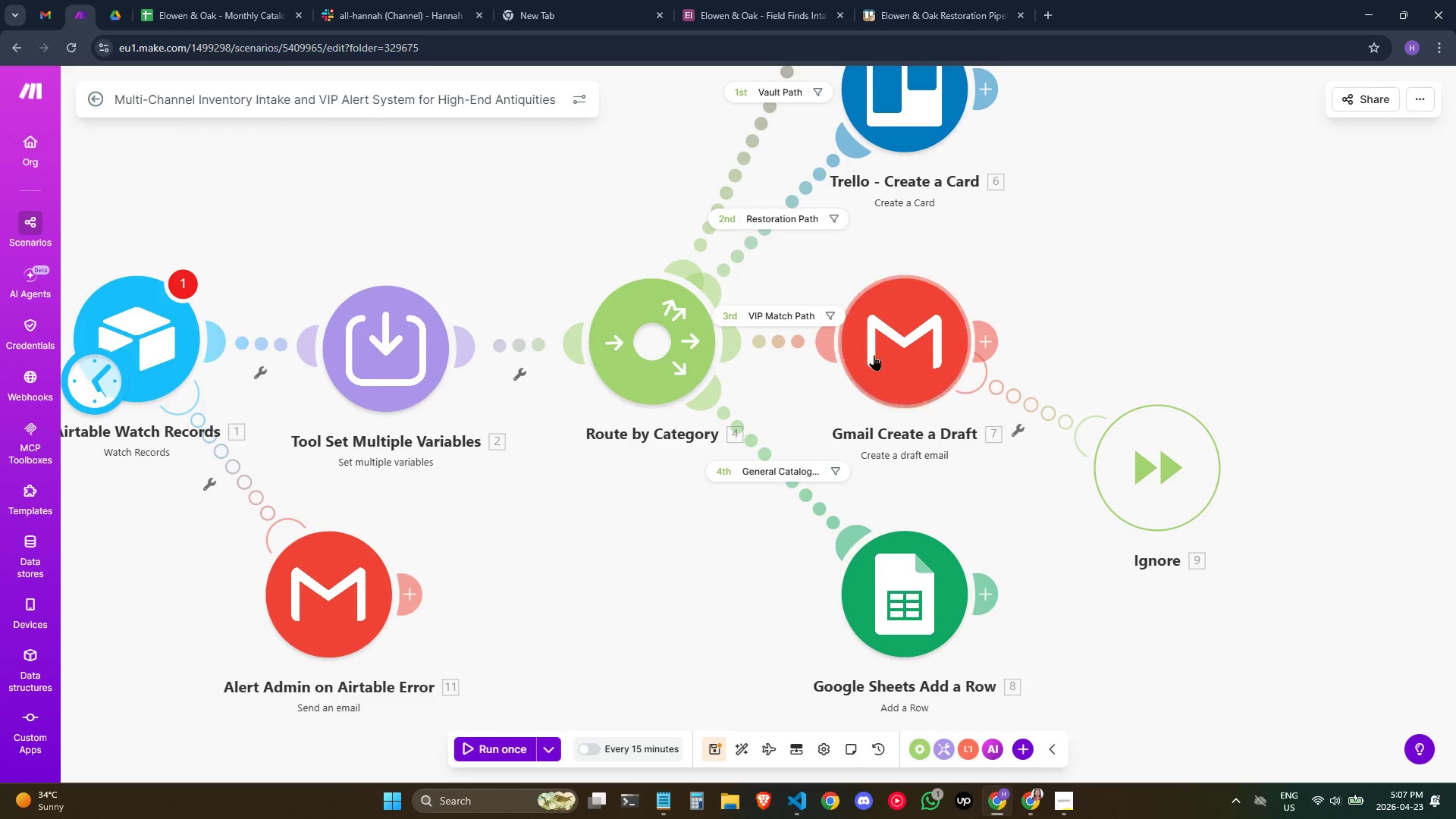 
mouse_move([892, 331])
 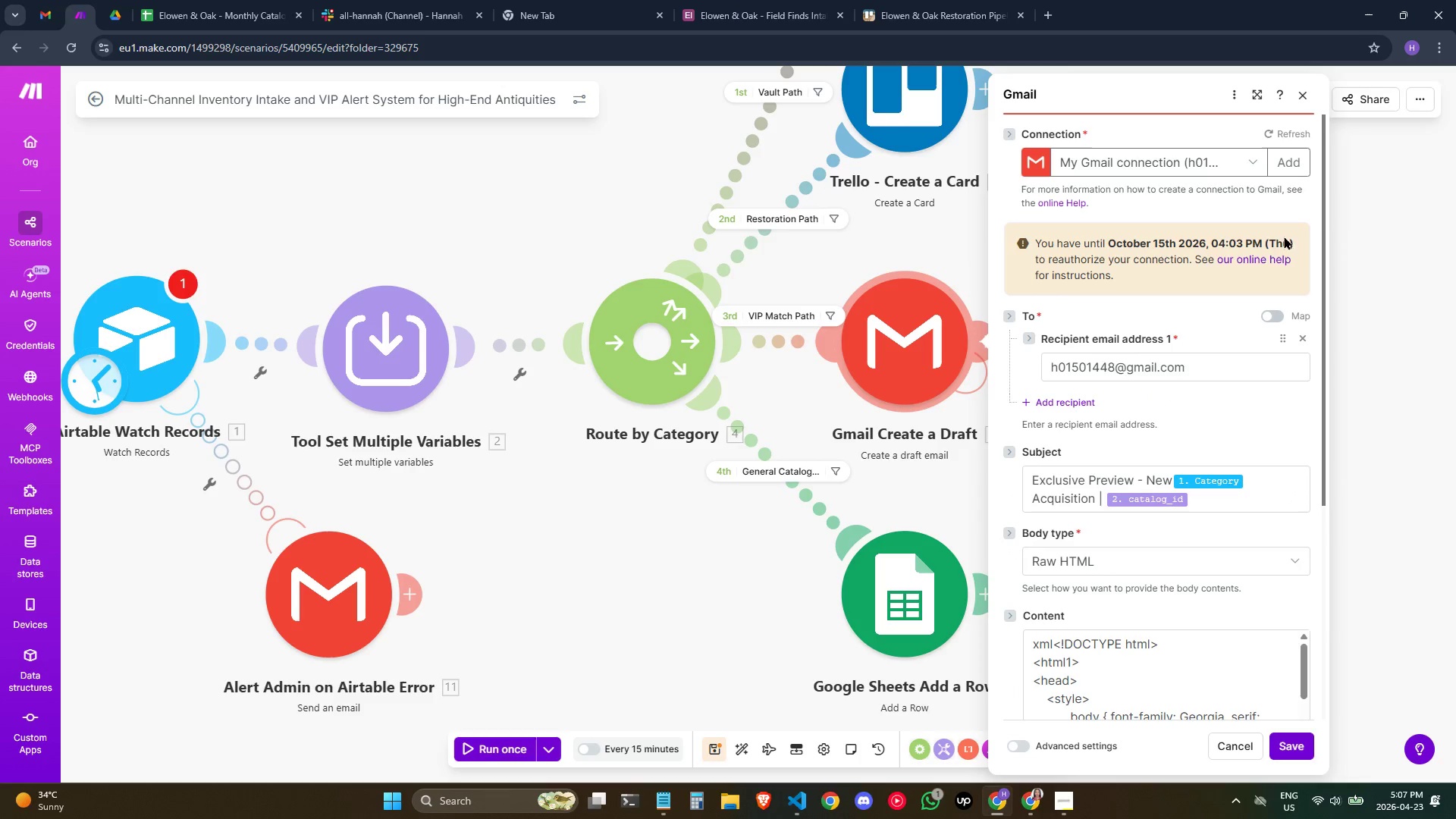 
scroll: coordinate [1187, 572], scroll_direction: down, amount: 16.0
 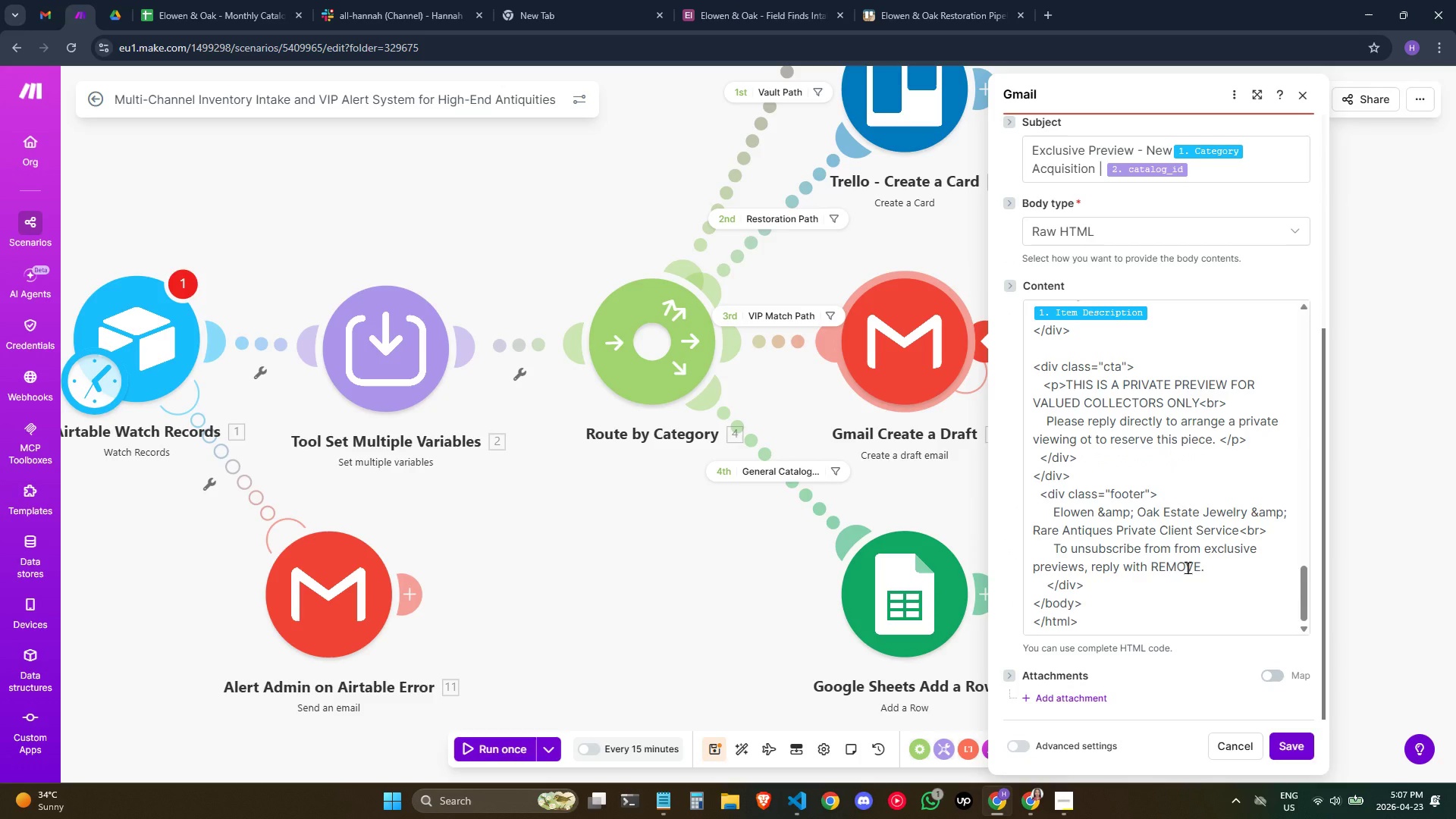 
scroll: coordinate [1188, 567], scroll_direction: up, amount: 1.0
 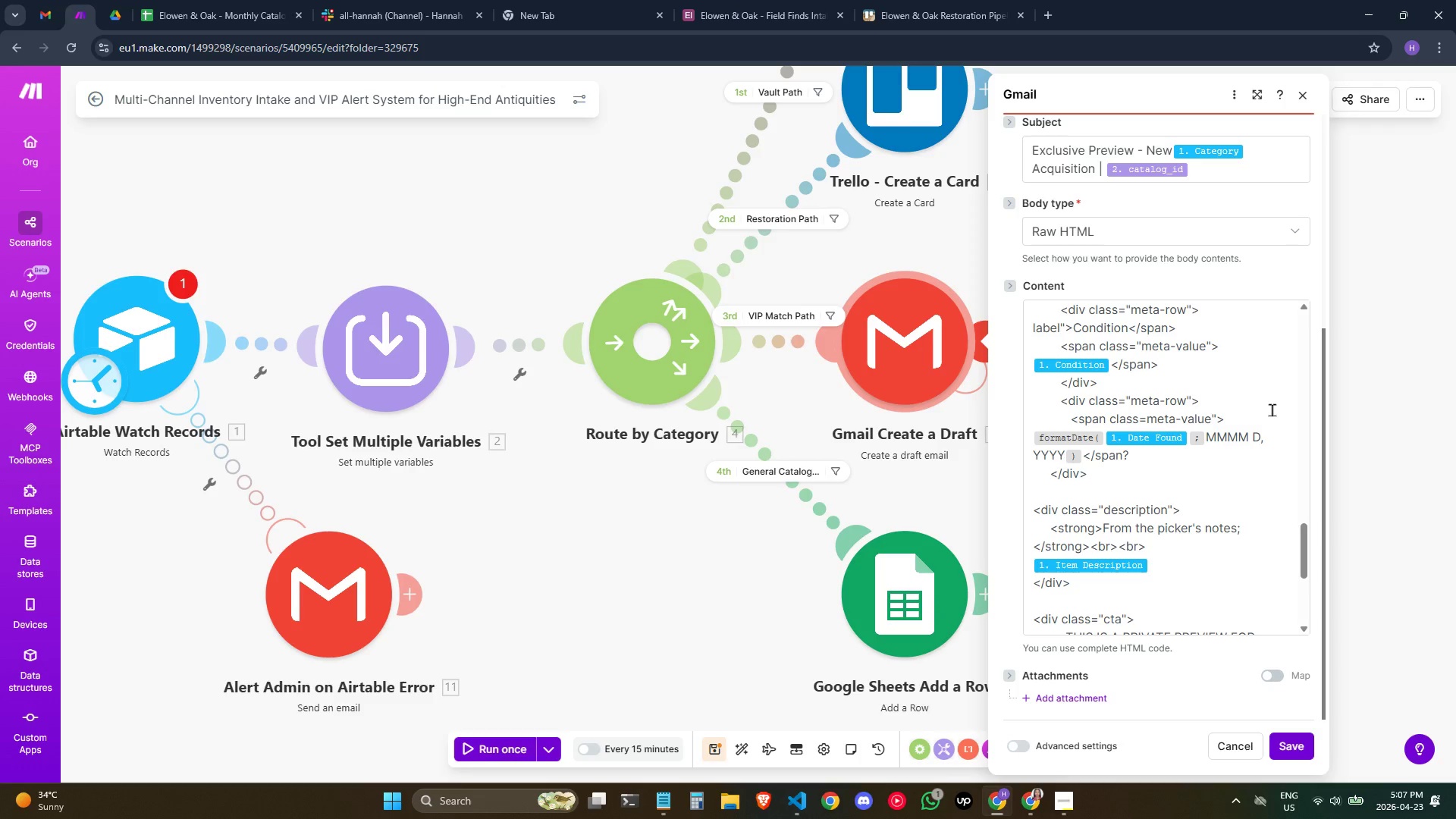 
wait(13.47)
 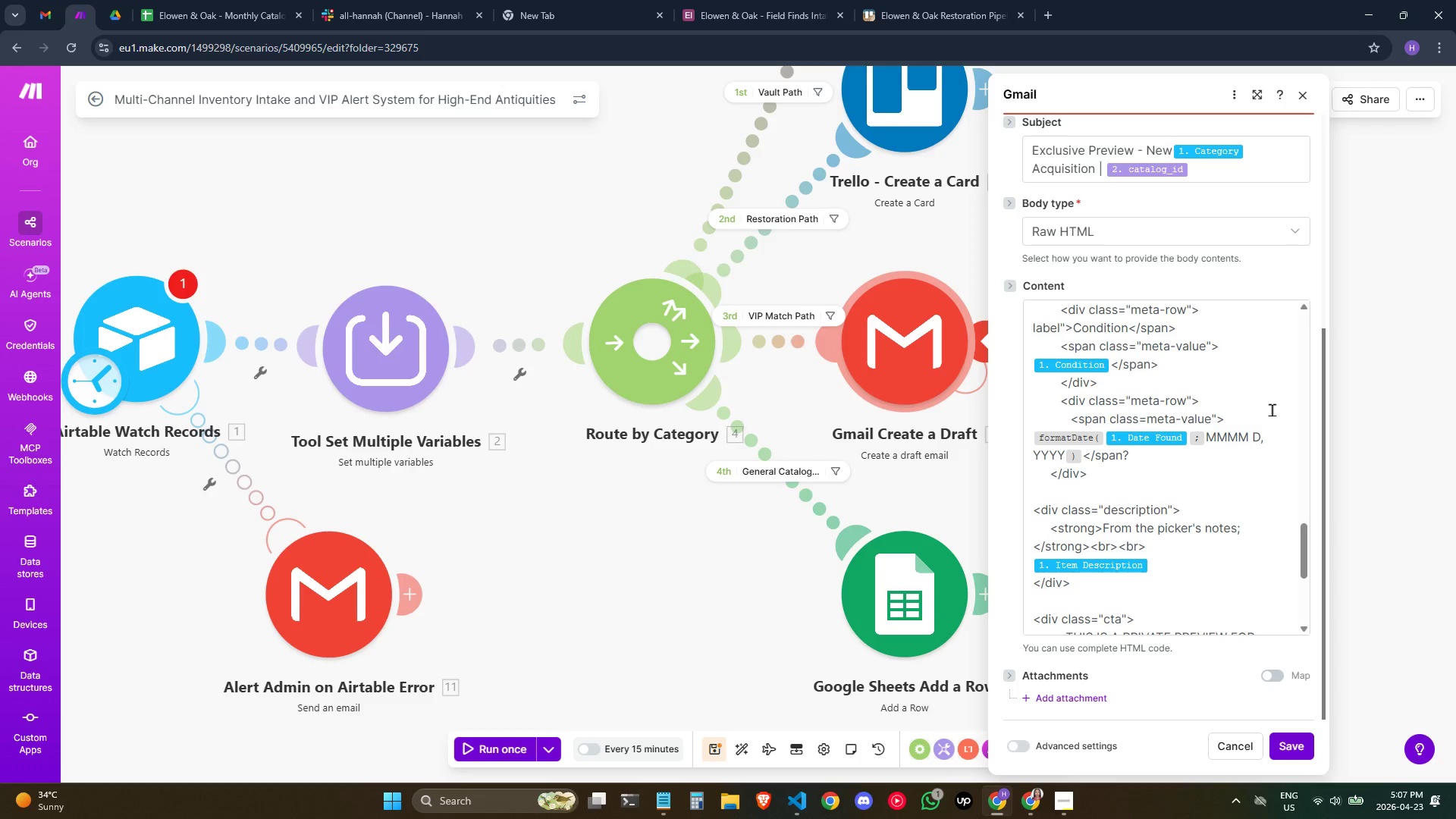 
scroll: coordinate [1226, 444], scroll_direction: up, amount: 5.0
 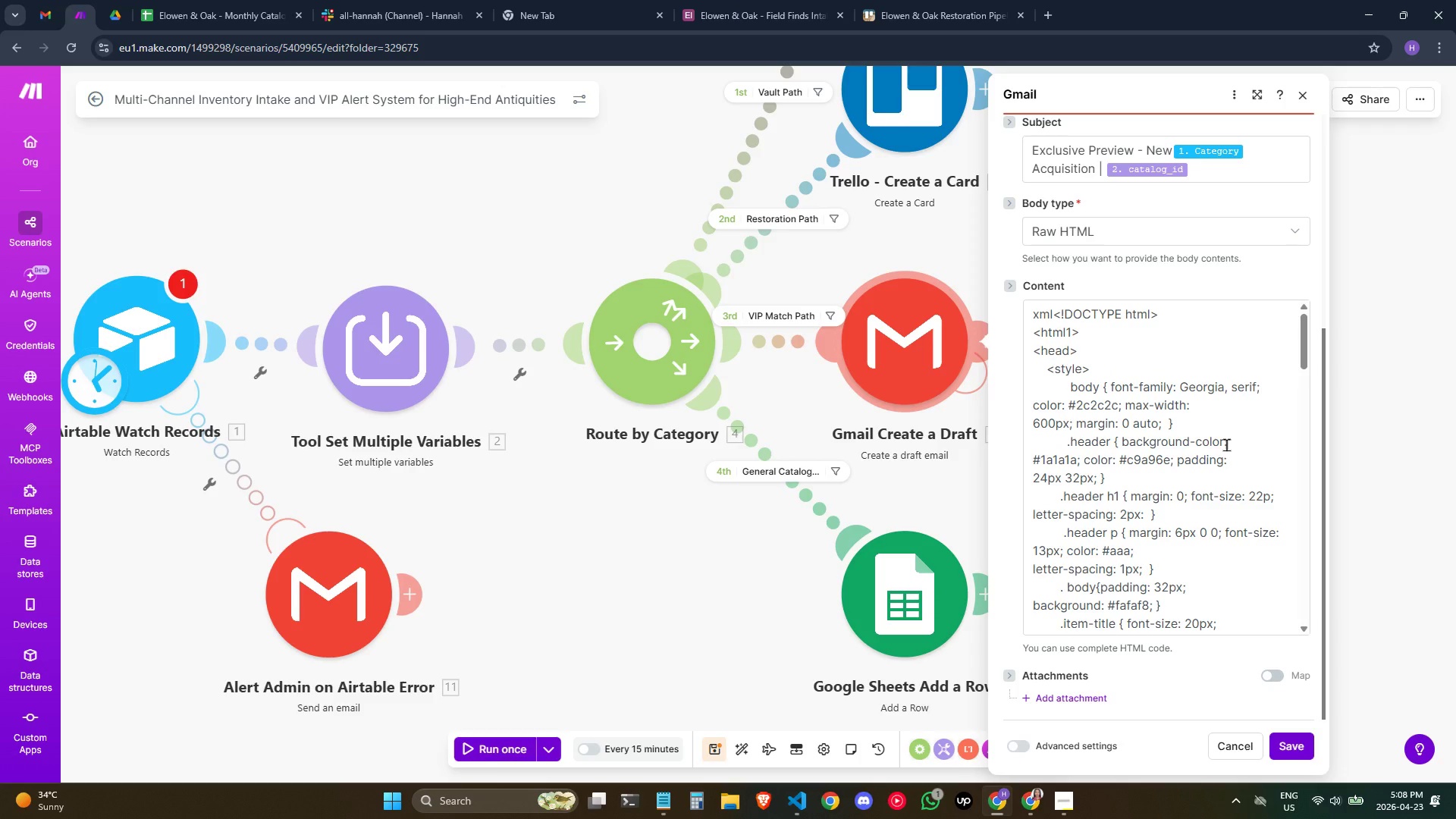 
scroll: coordinate [1226, 444], scroll_direction: up, amount: 2.0
 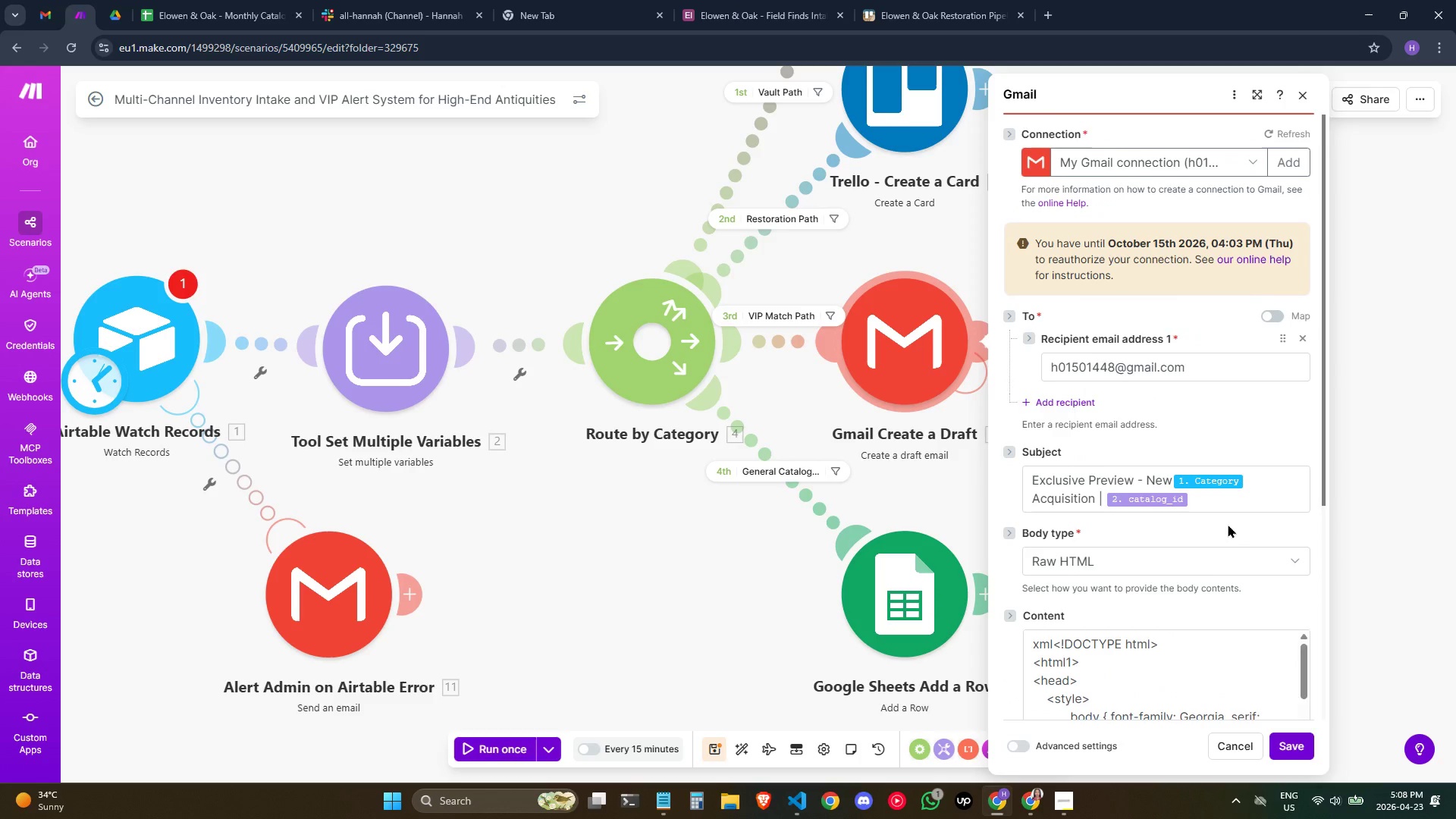 
scroll: coordinate [1304, 654], scroll_direction: down, amount: 3.0
 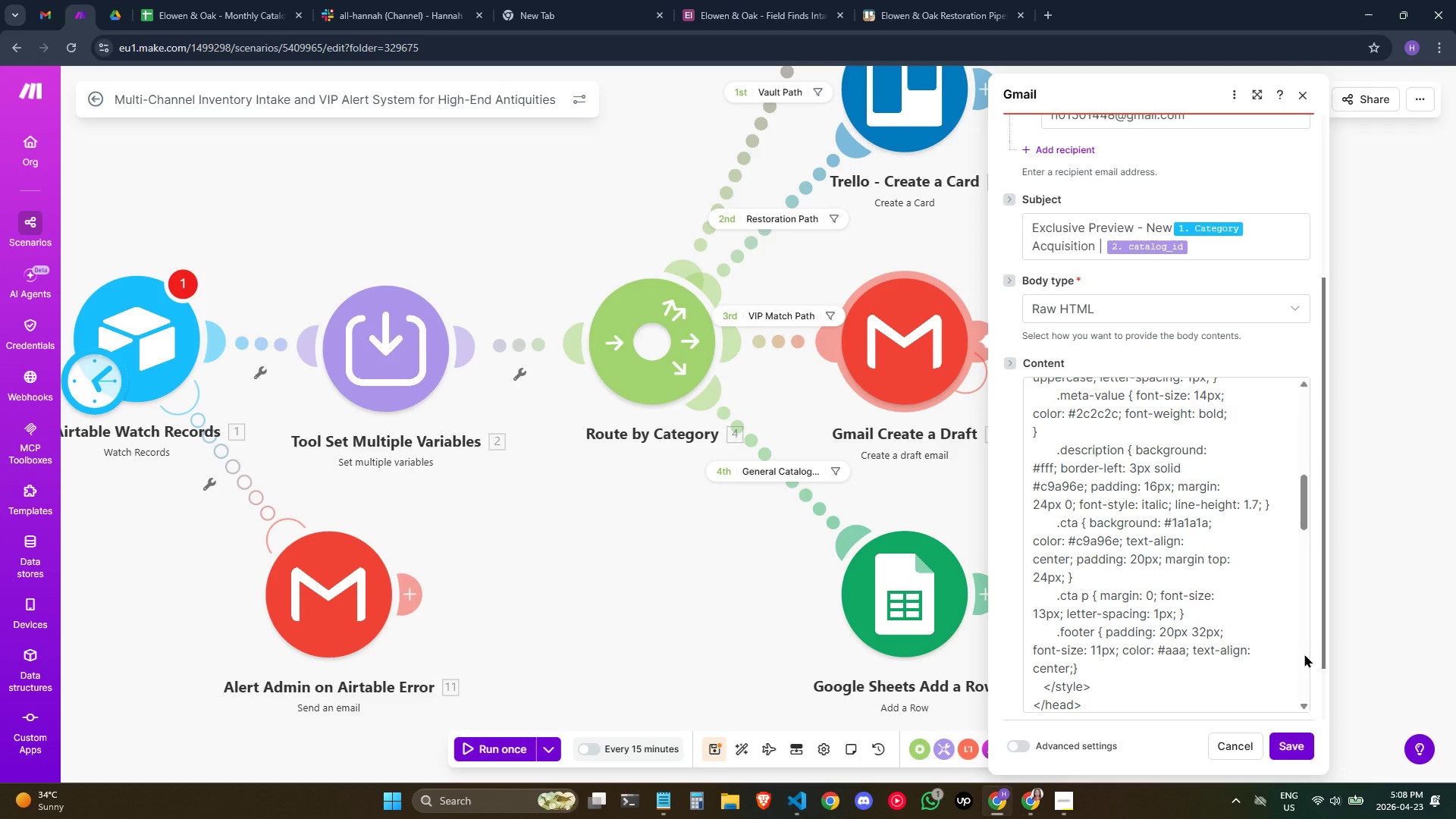 
wait(6.23)
 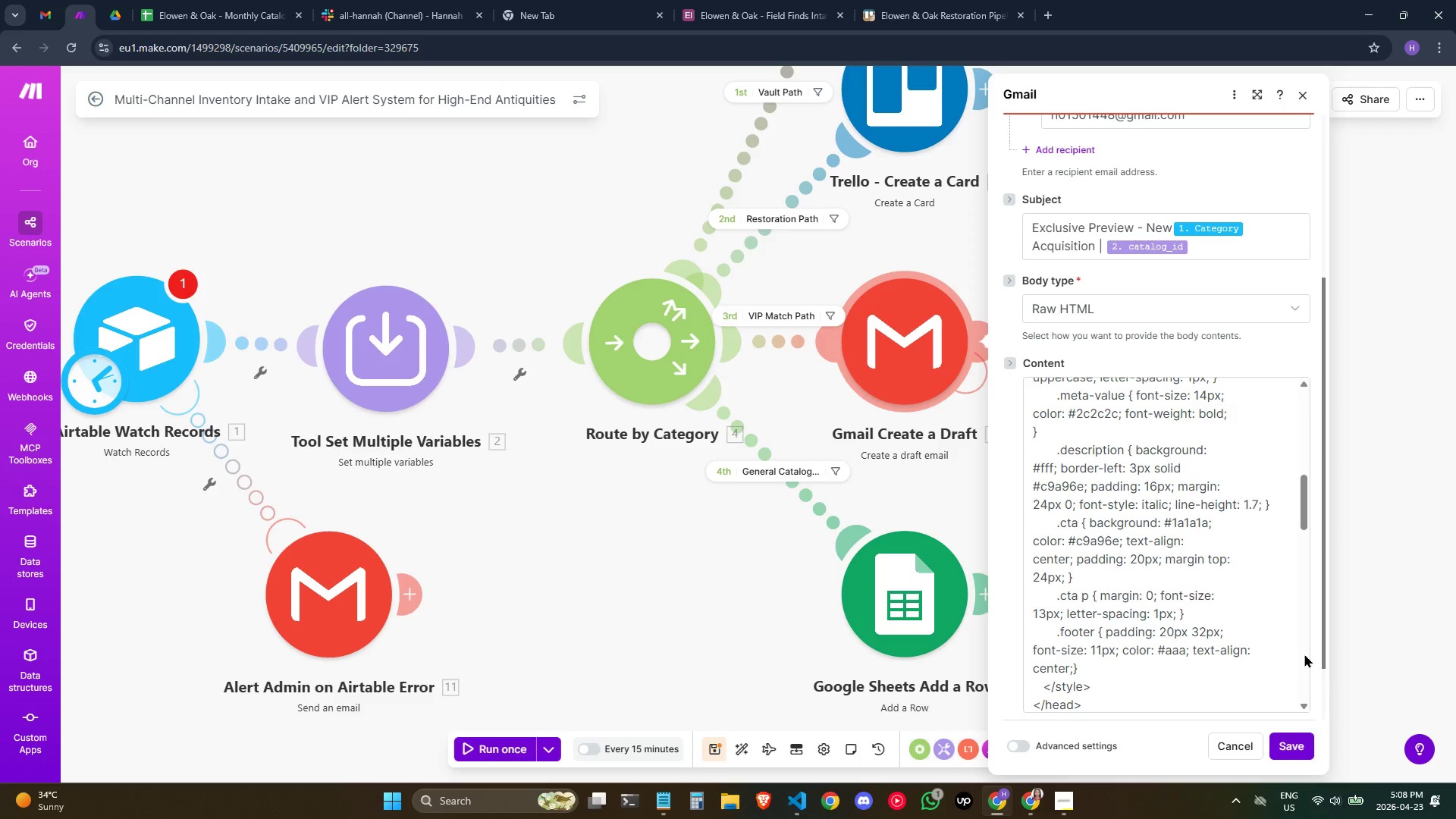 
scroll: coordinate [1200, 563], scroll_direction: down, amount: 3.0
 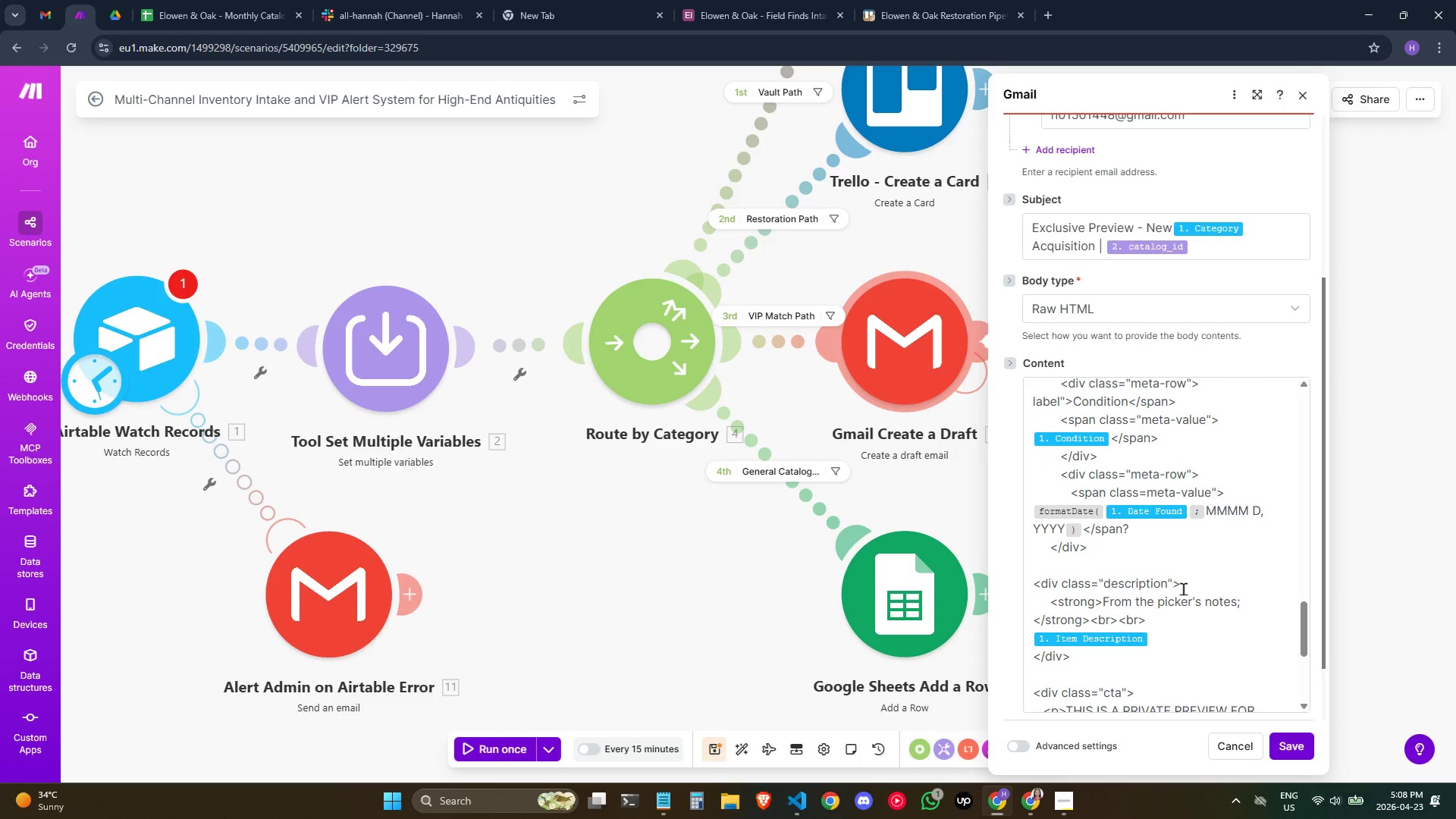 
mouse_move([1150, 500])
 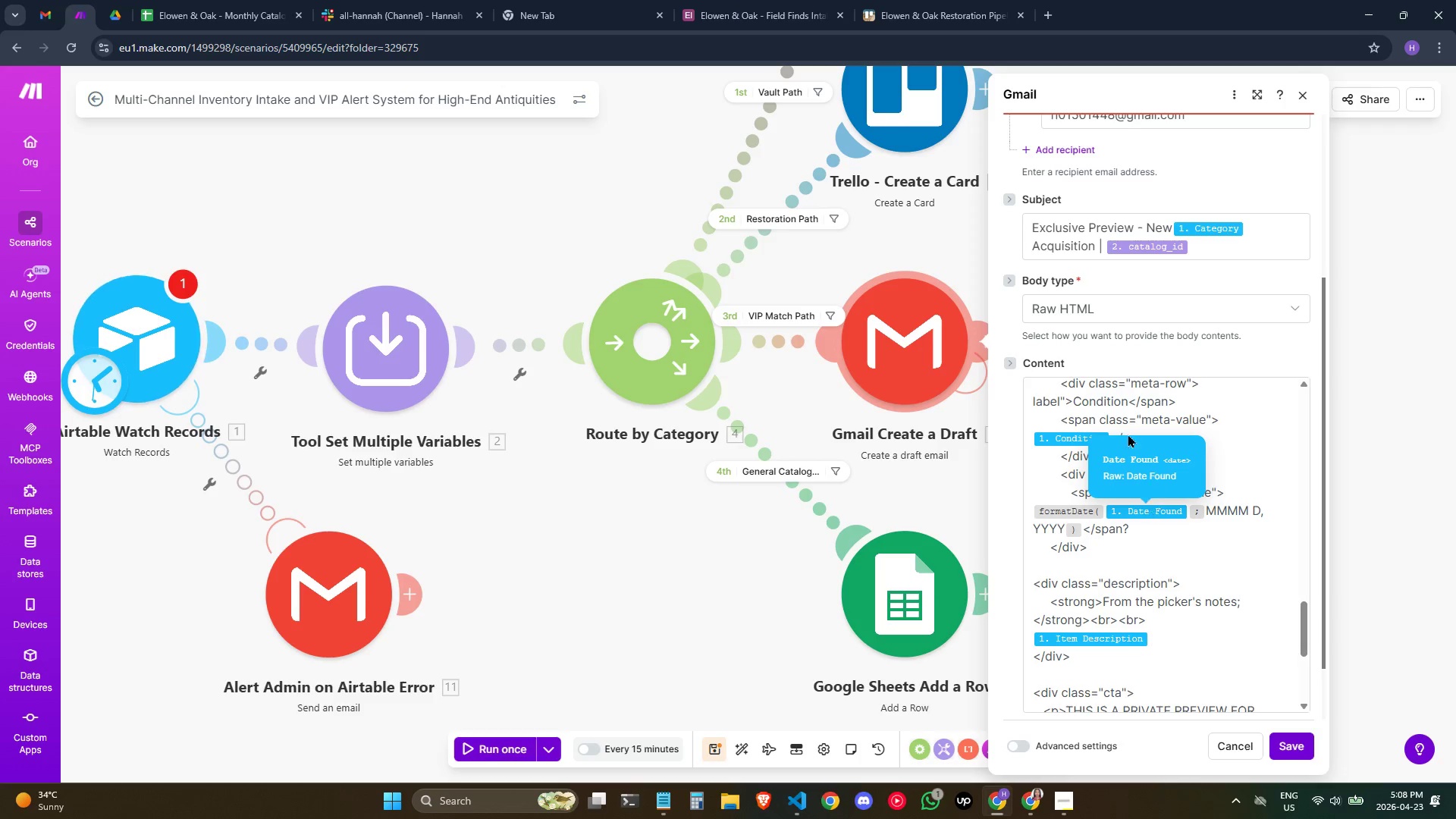 
mouse_move([1131, 410])
 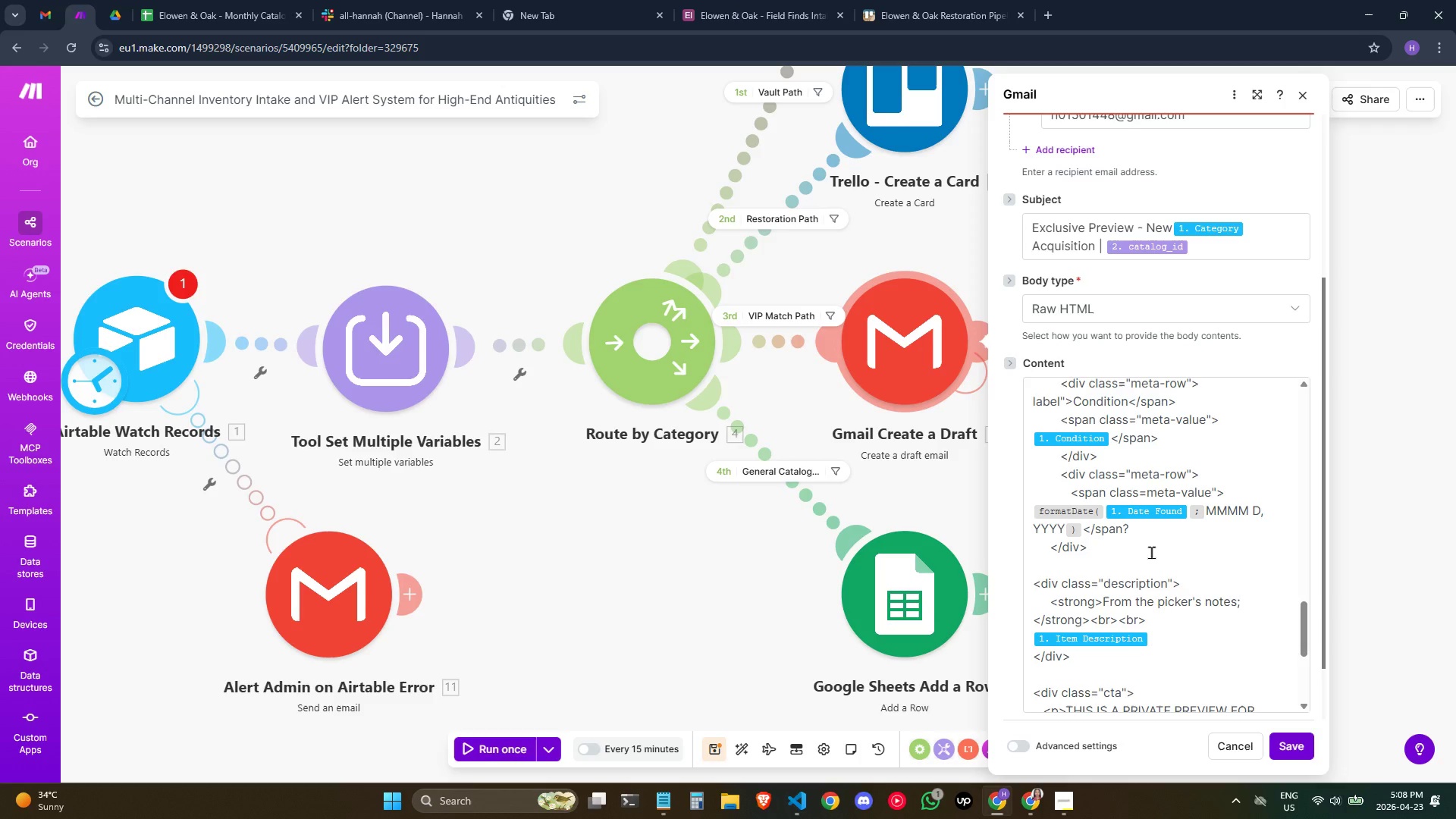 
wait(17.61)
 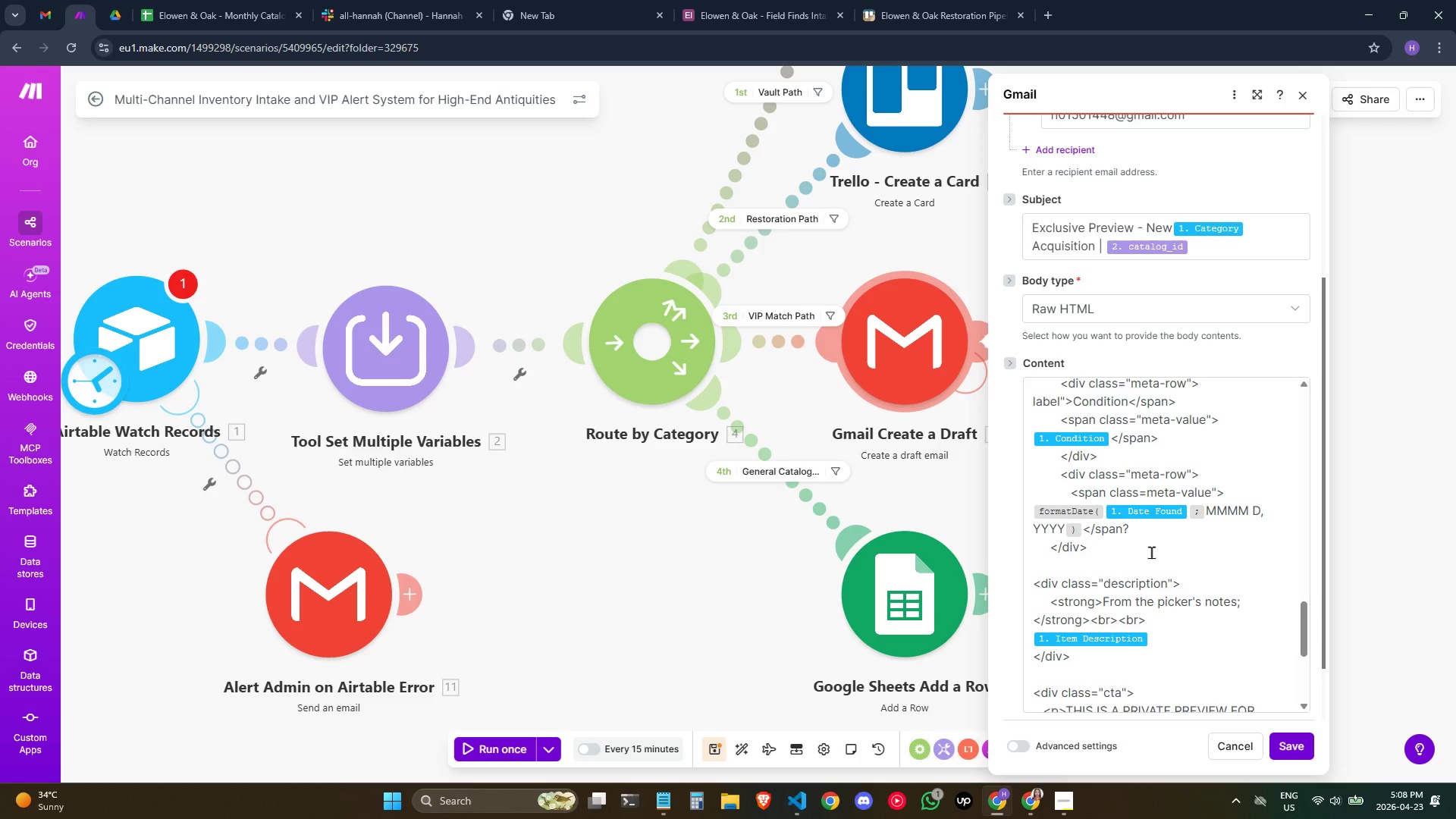 
left_click([504, 749])
 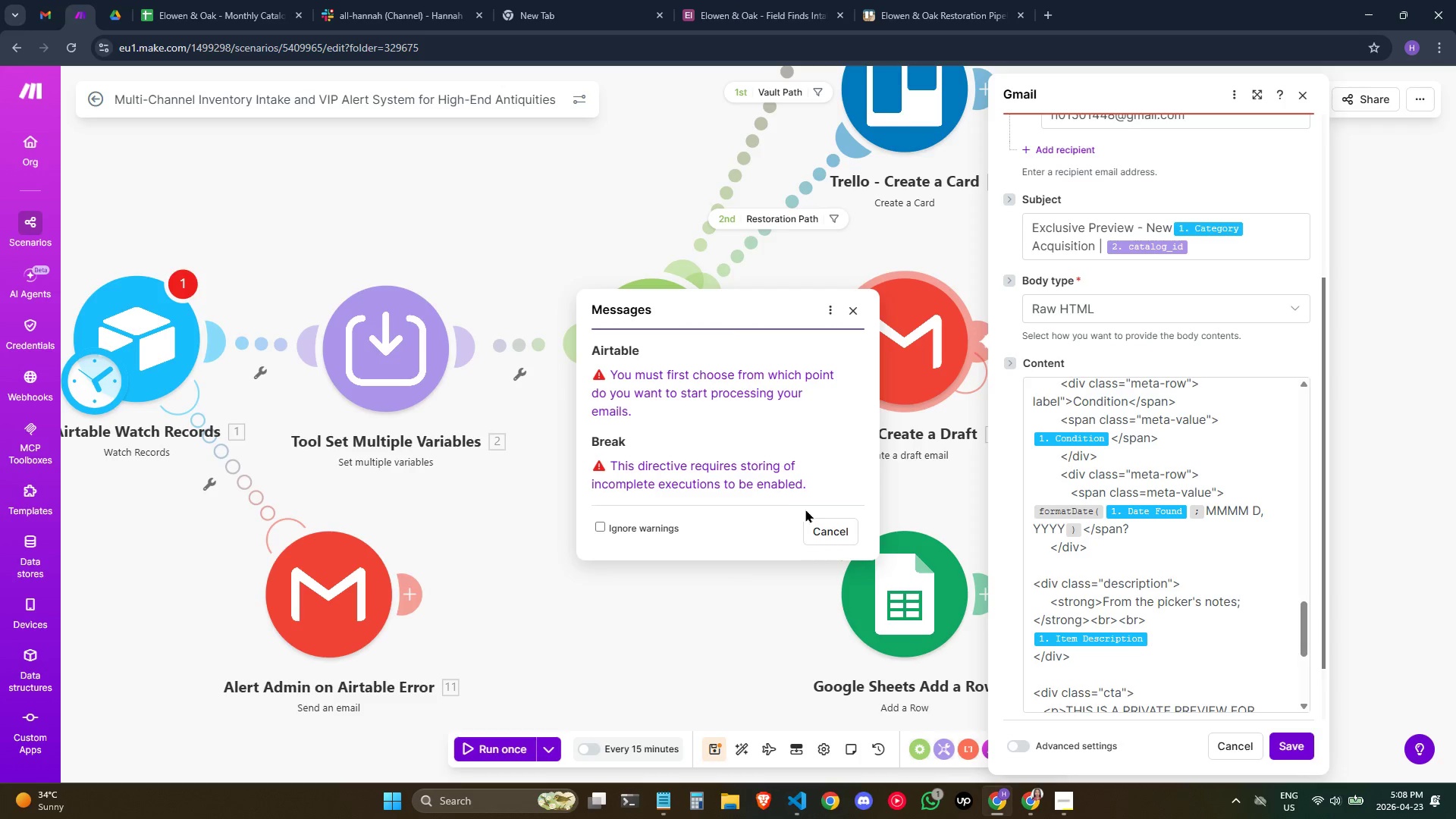 
left_click([819, 522])
 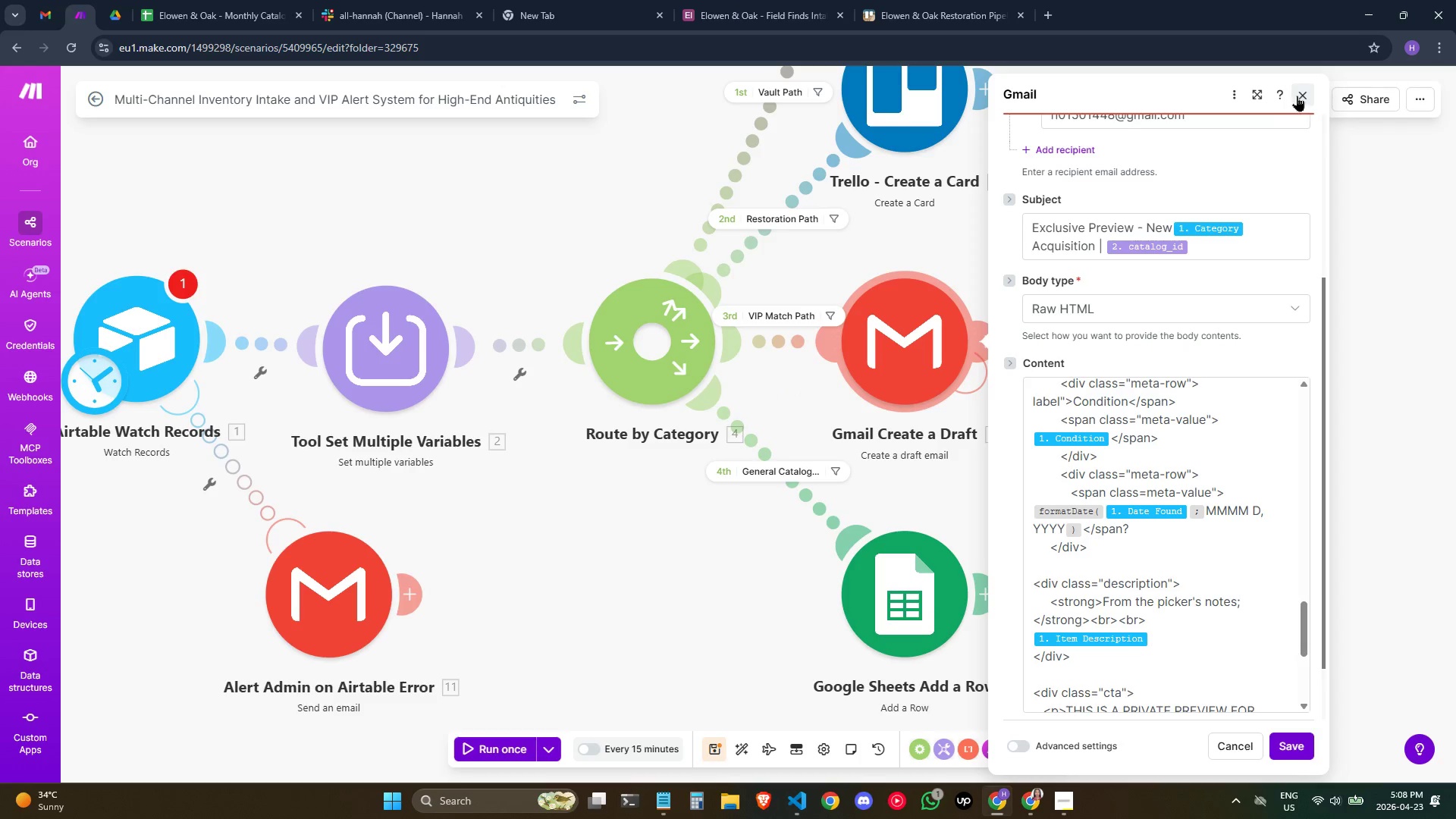 
left_click([1309, 94])
 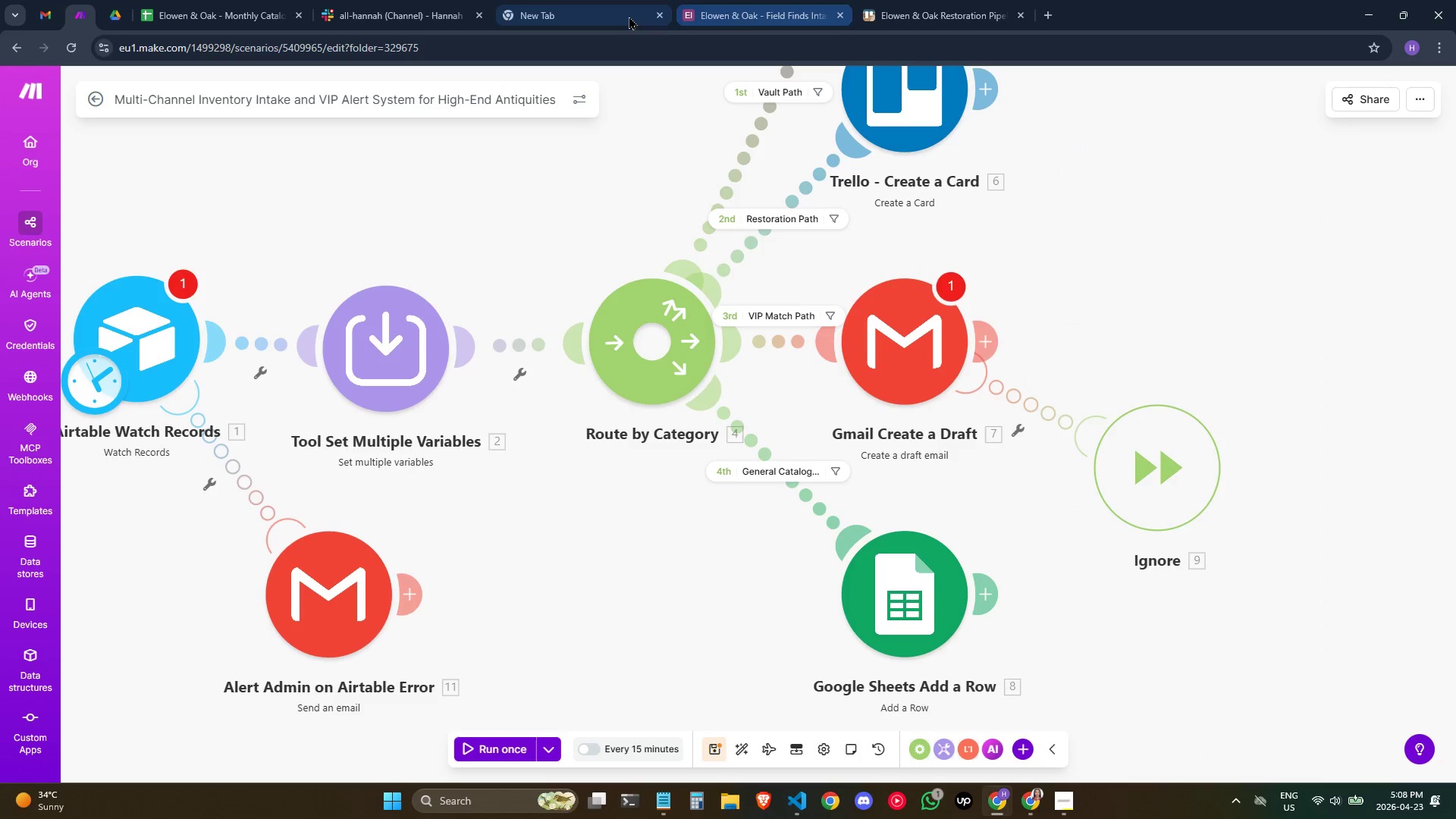 
left_click([418, 0])
 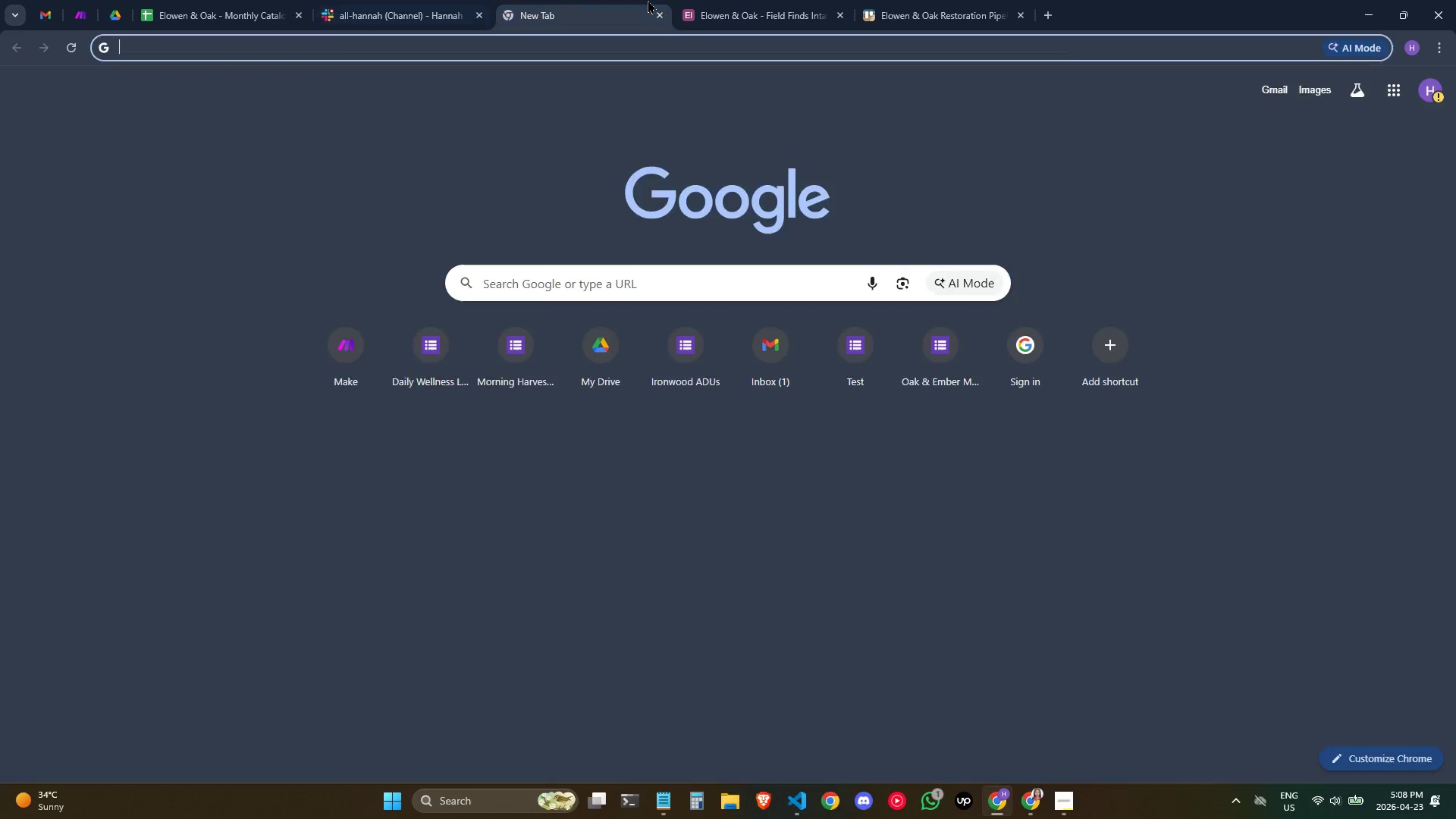 
double_click([785, 0])
 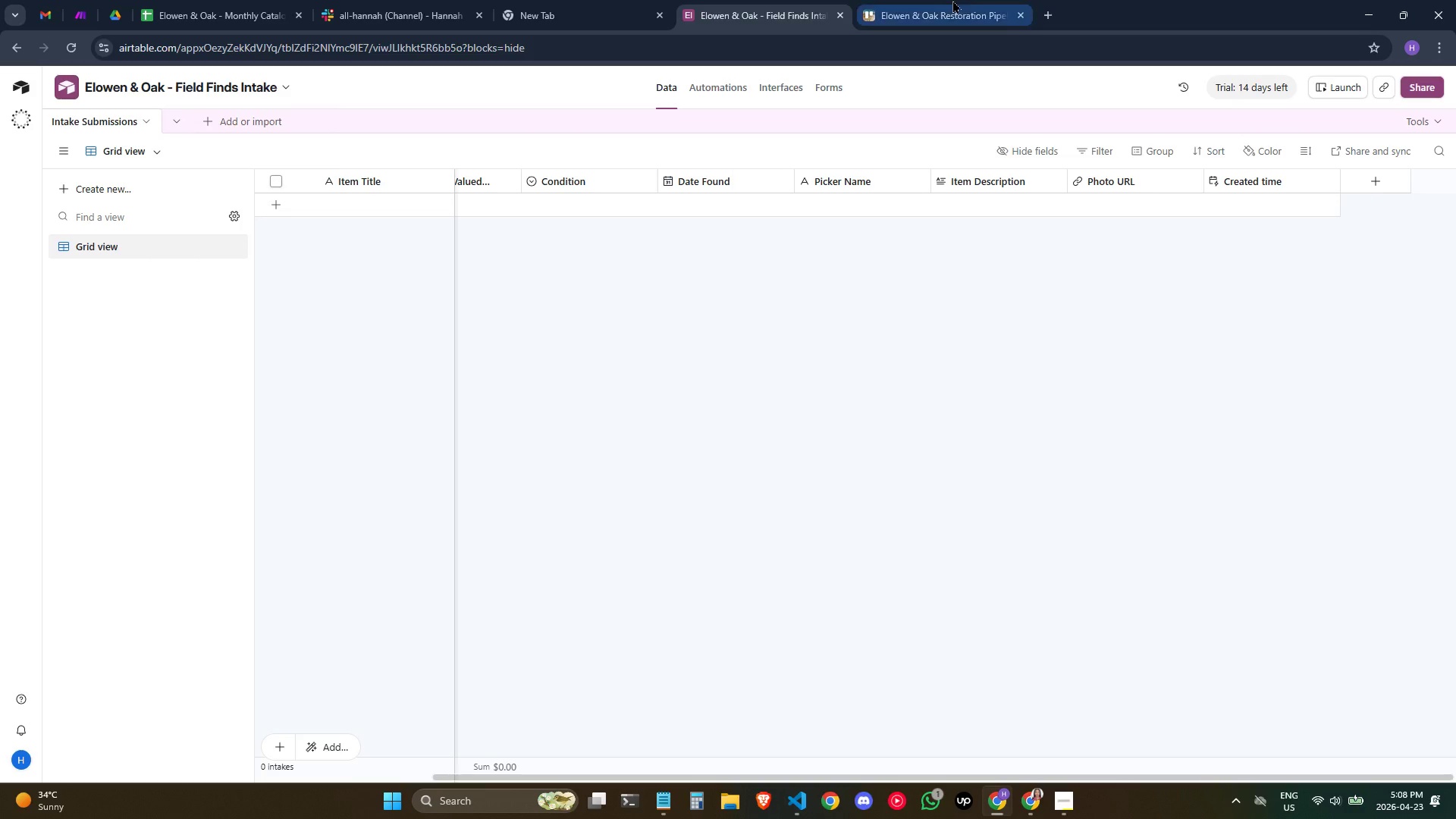 
left_click([953, 0])
 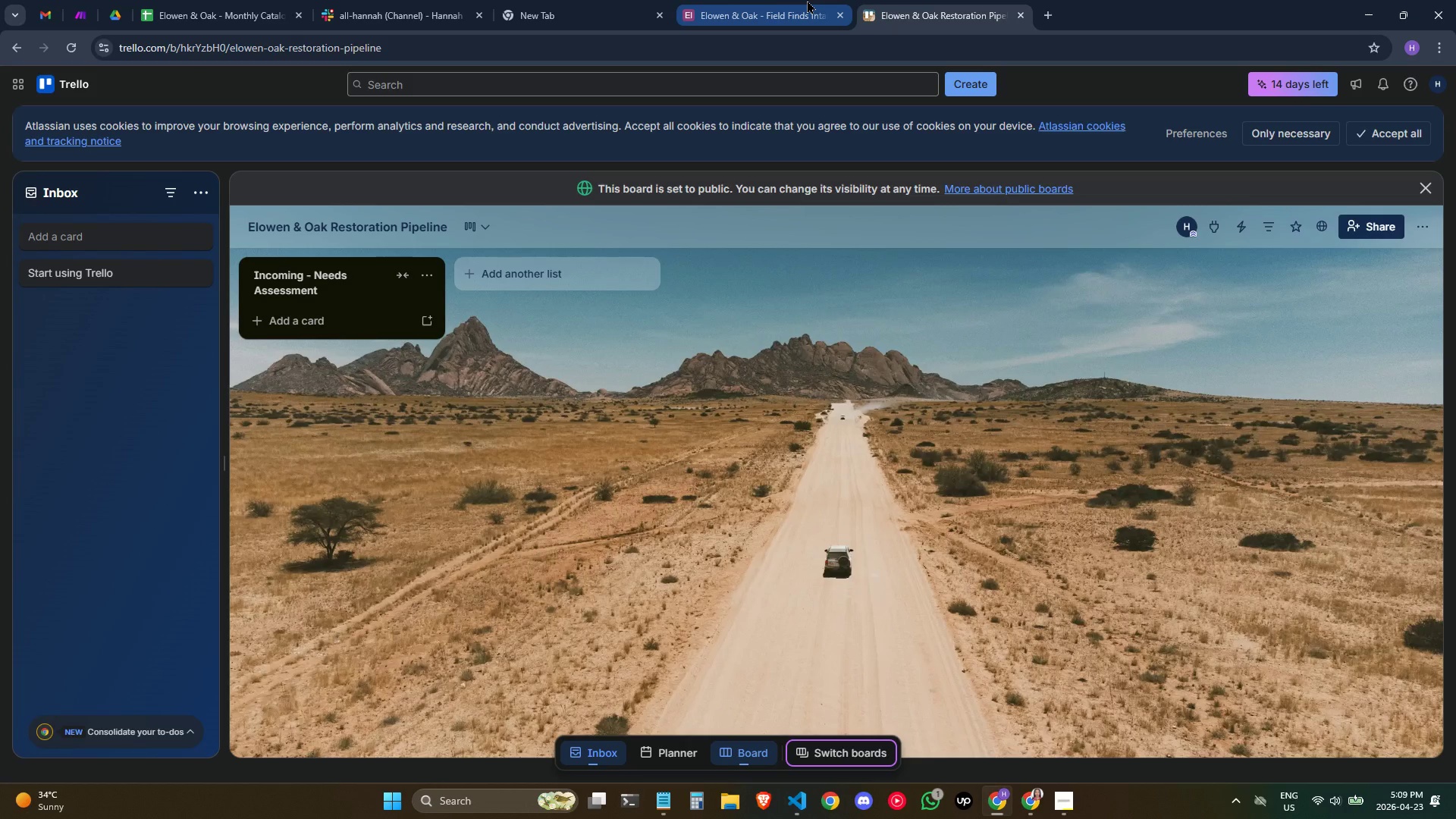 
left_click([807, 0])
 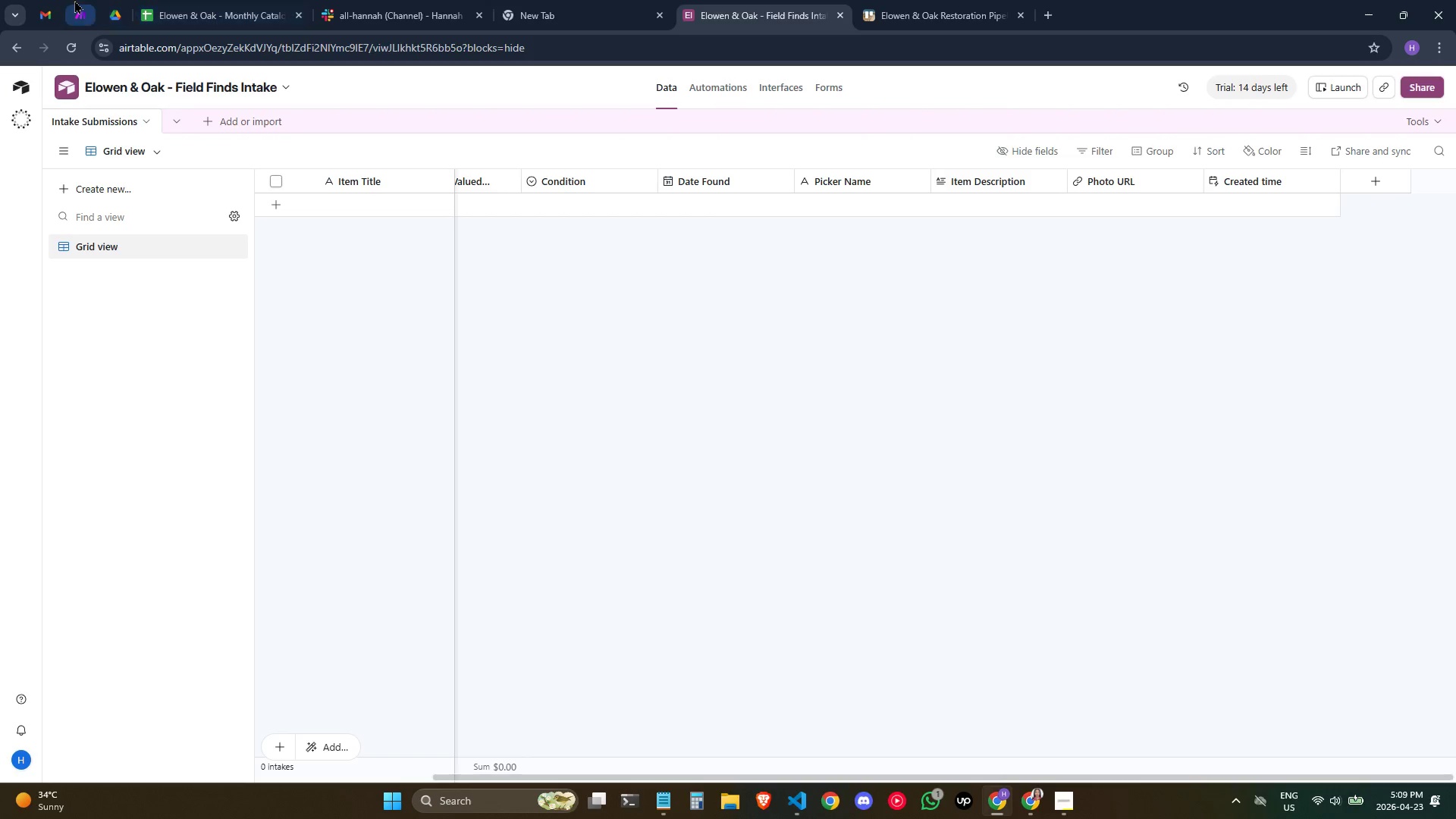 
left_click([74, 0])
 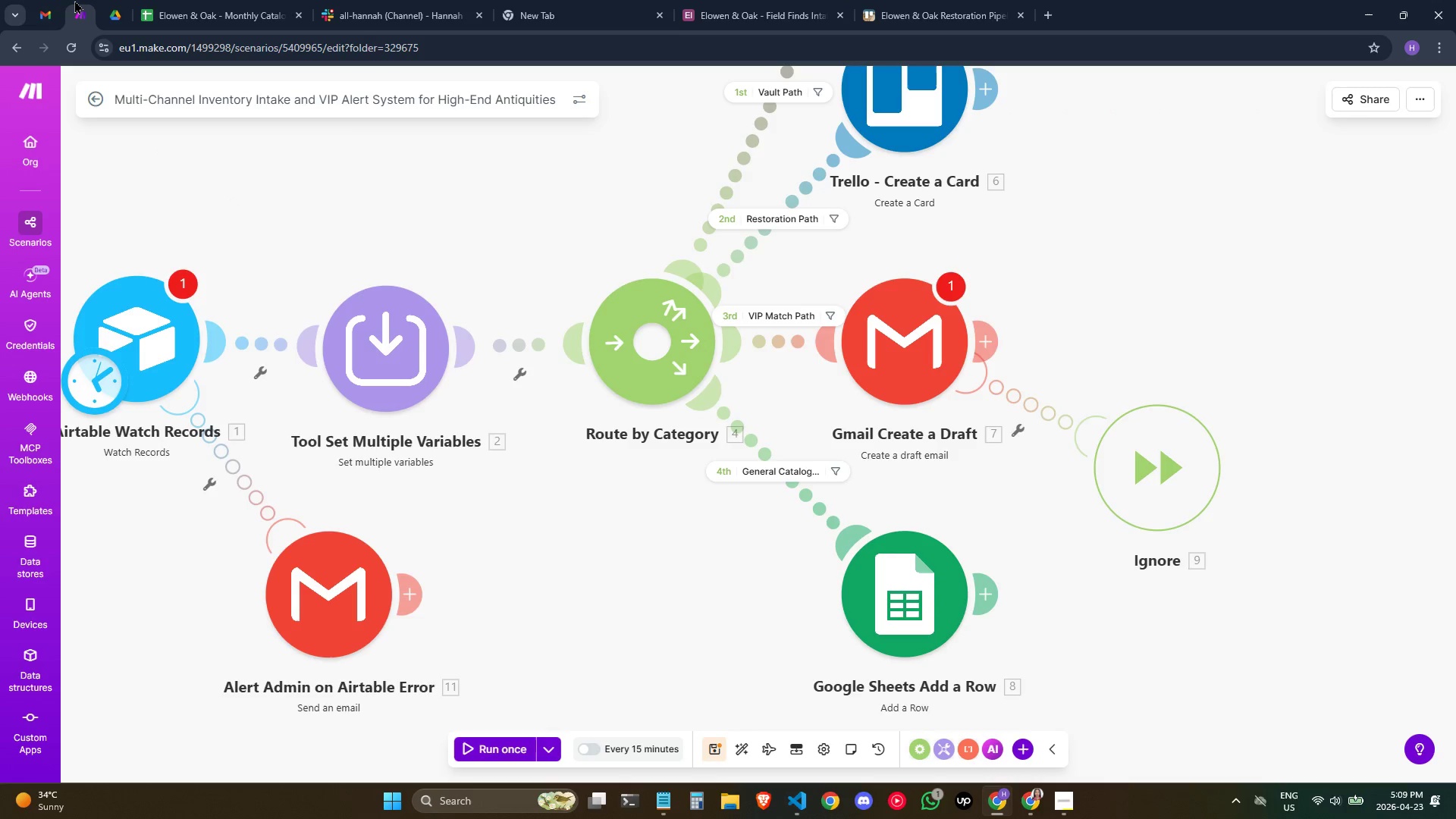 
key(Alt+Tab)
 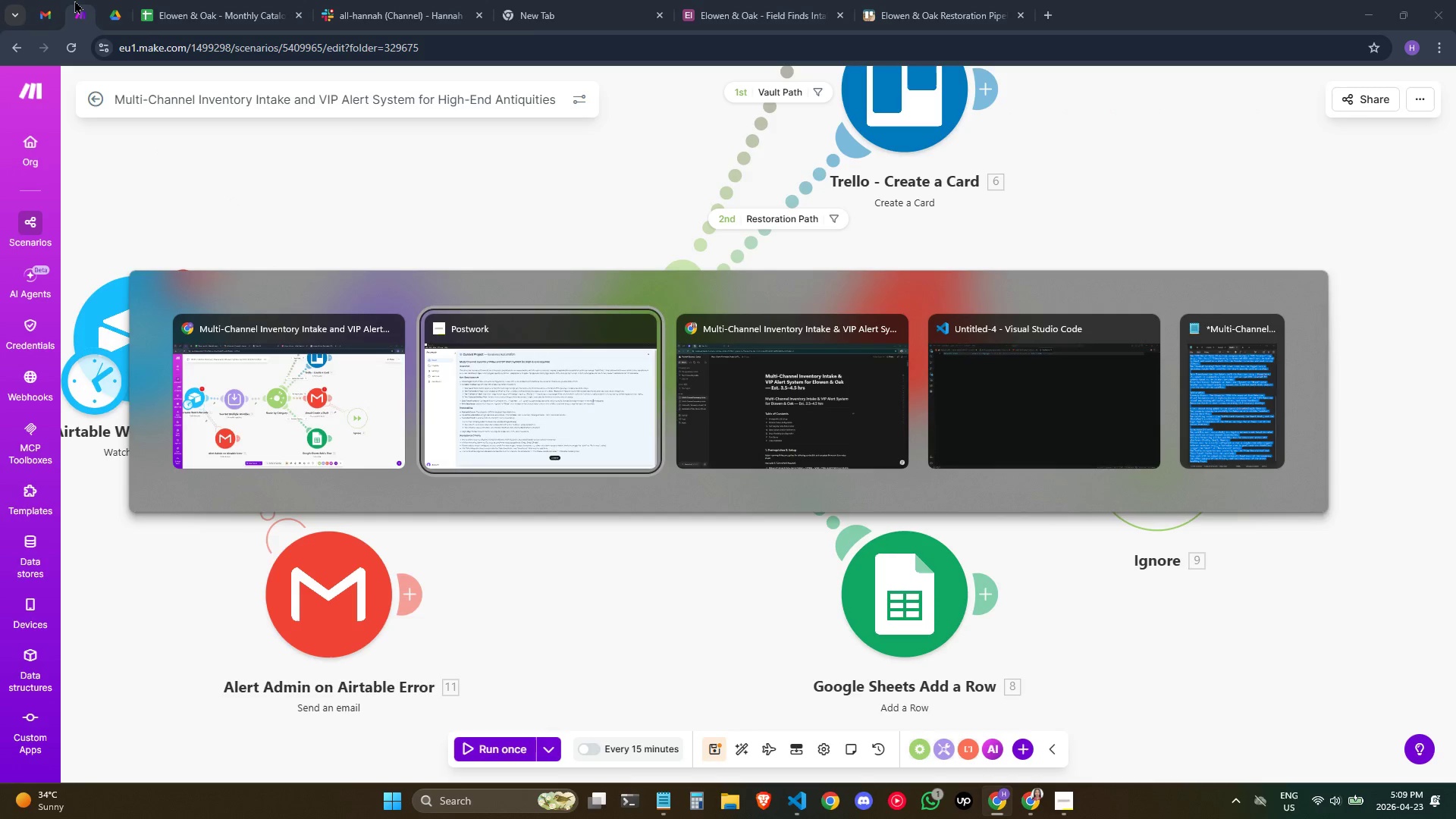 
key(Alt+Tab)
 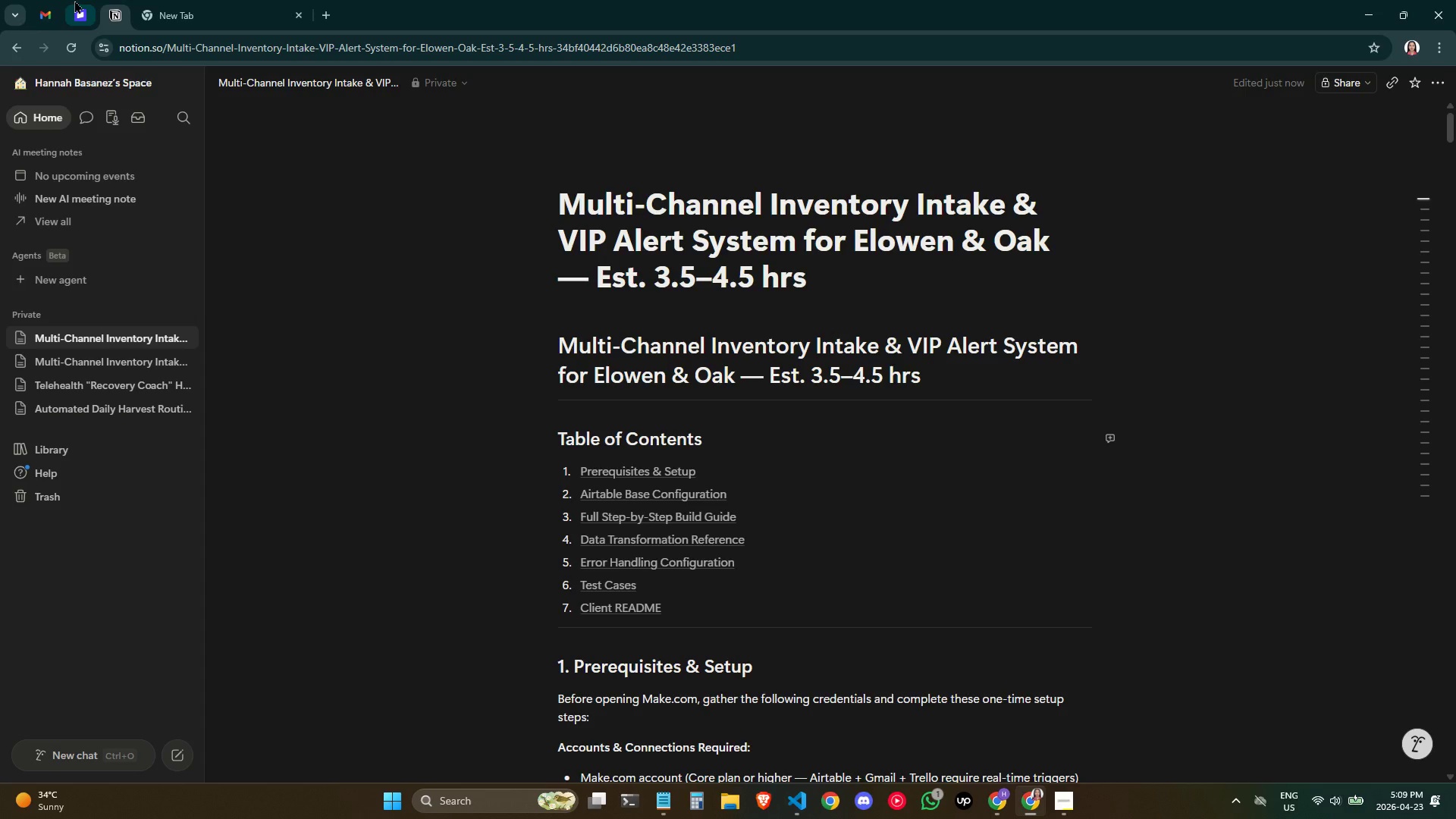 
key(Alt+Tab)
 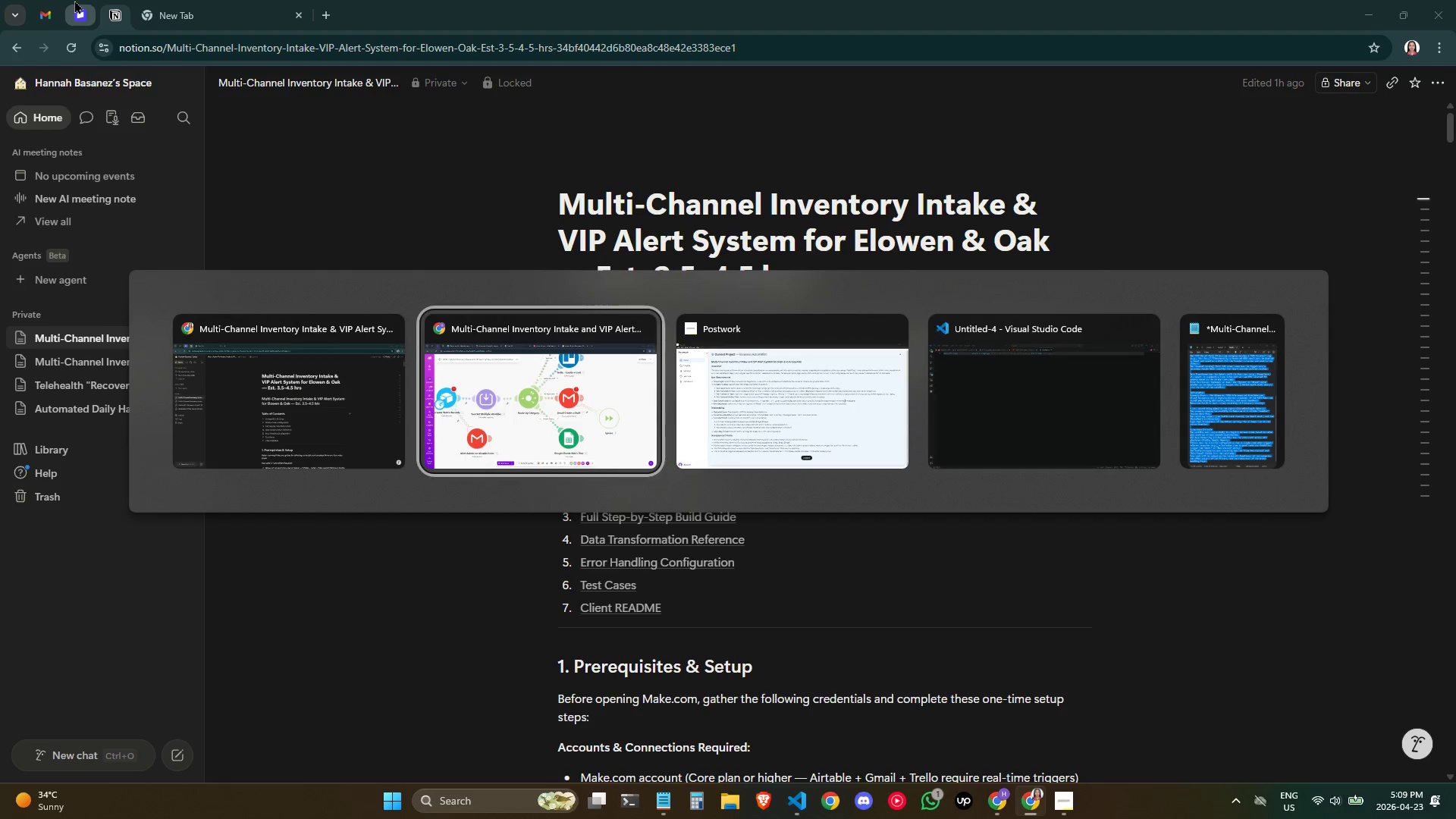 
hold_key(key=Tab, duration=0.31)
 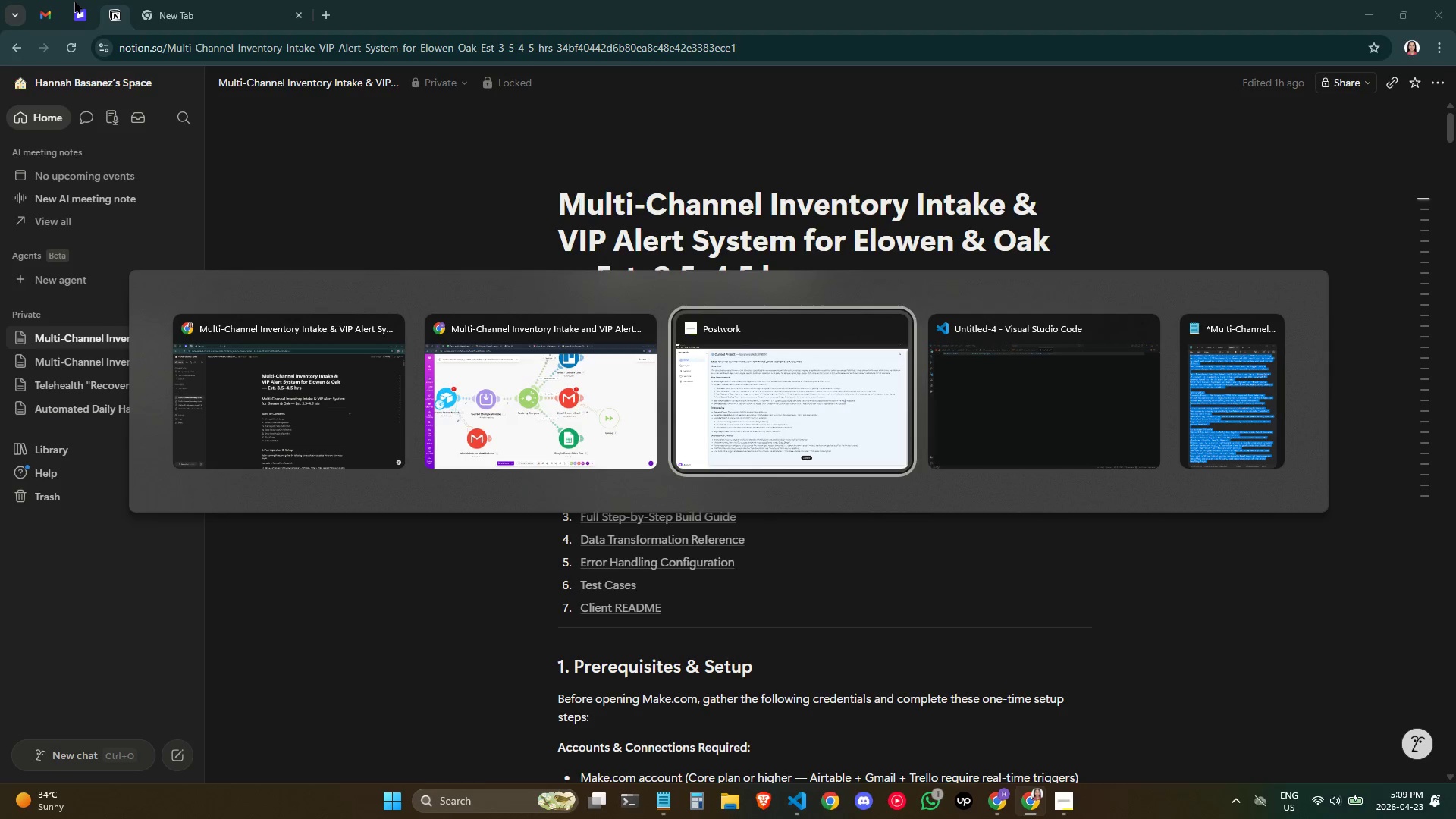 
key(Alt+Tab)
 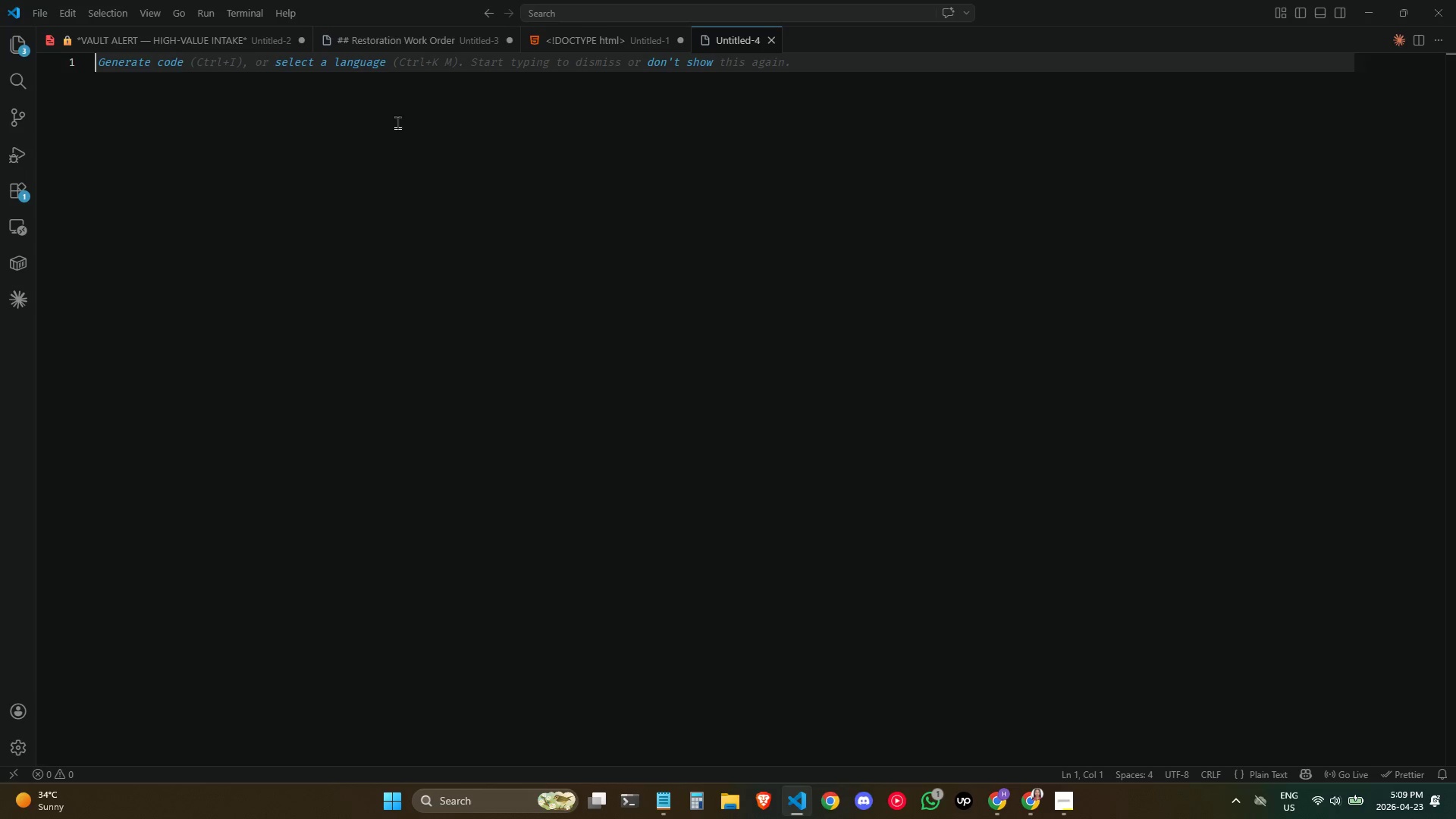 
key(Alt+Tab)
 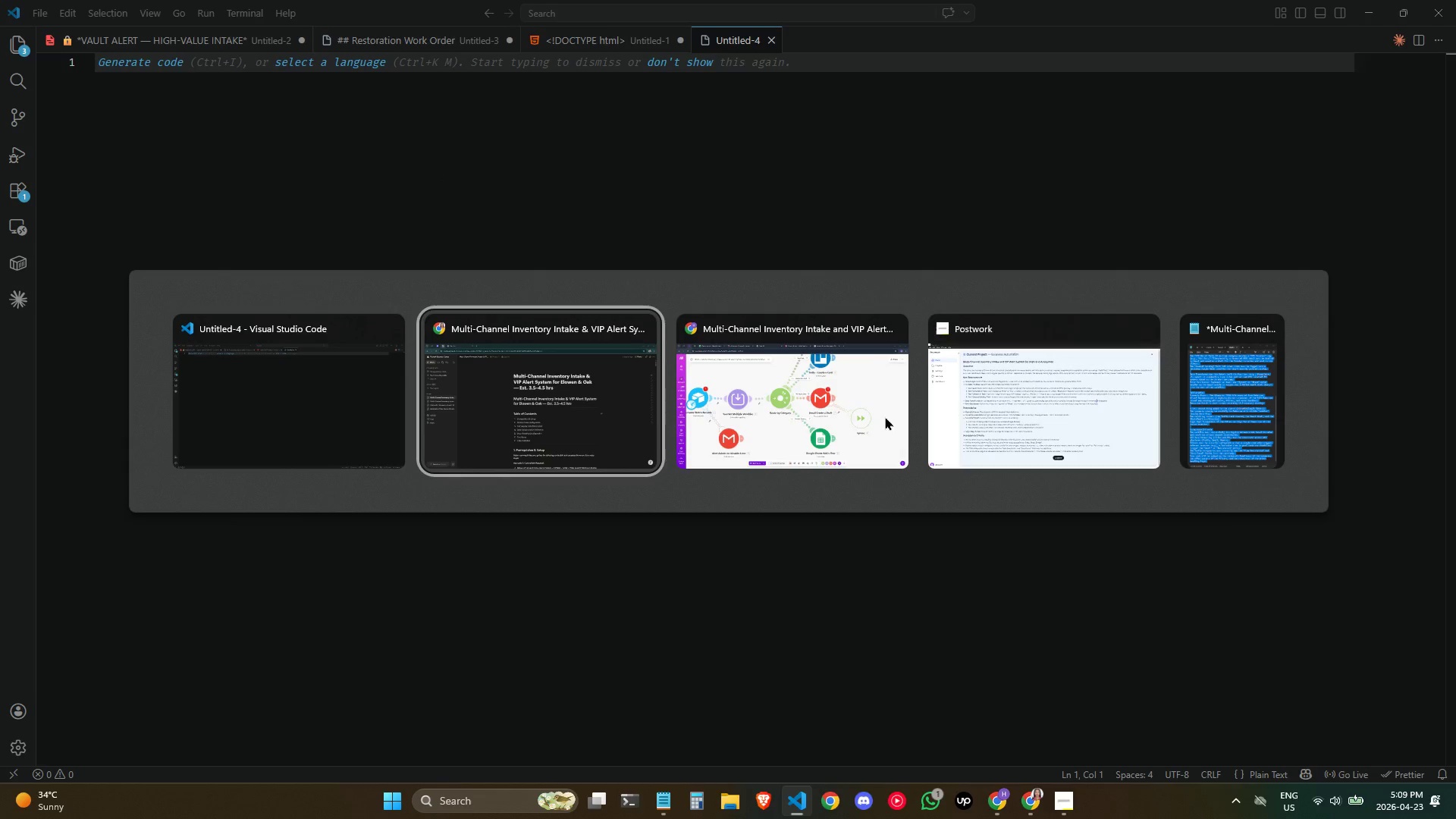 
left_click([808, 418])
 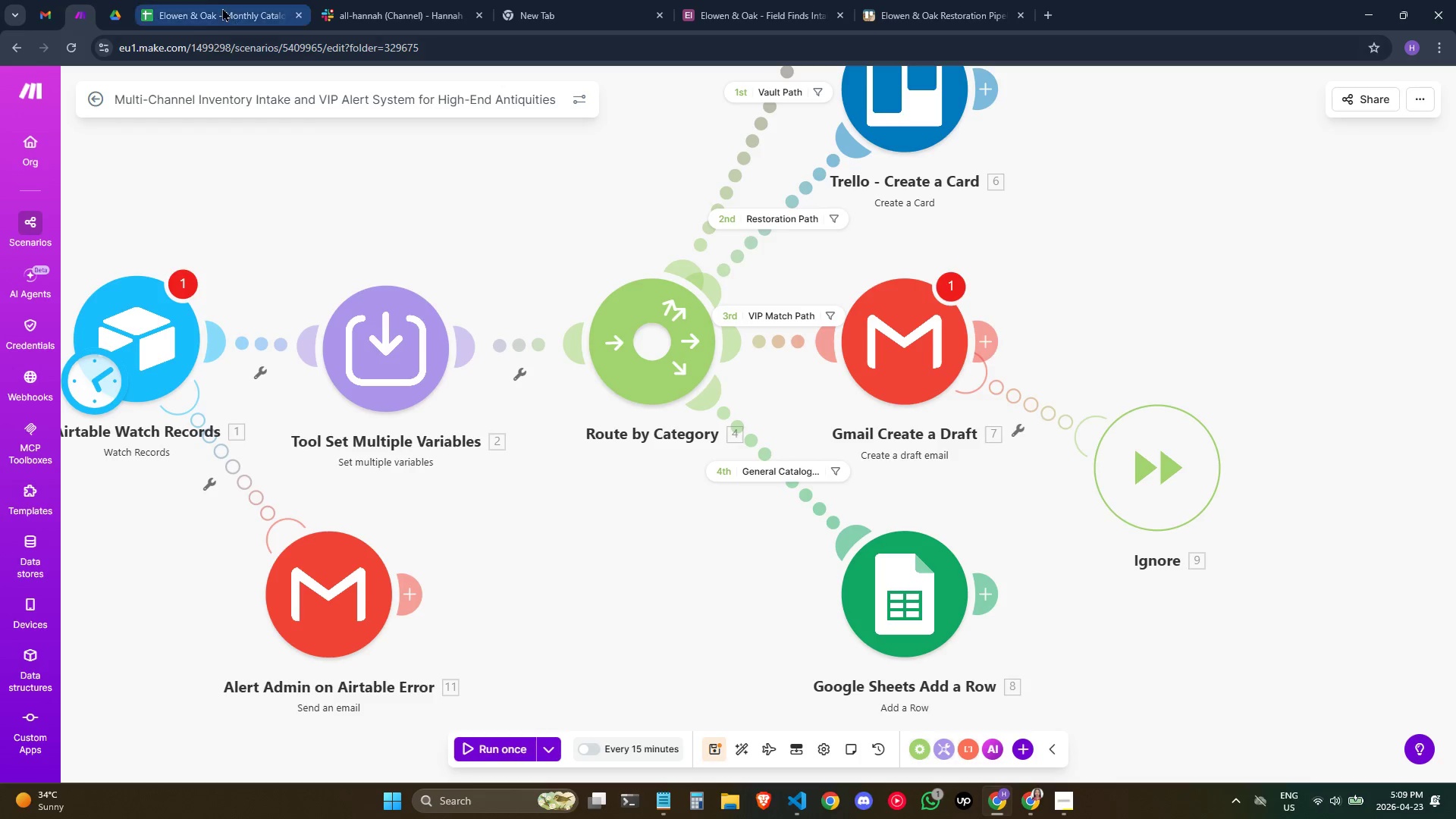 
left_click([225, 5])
 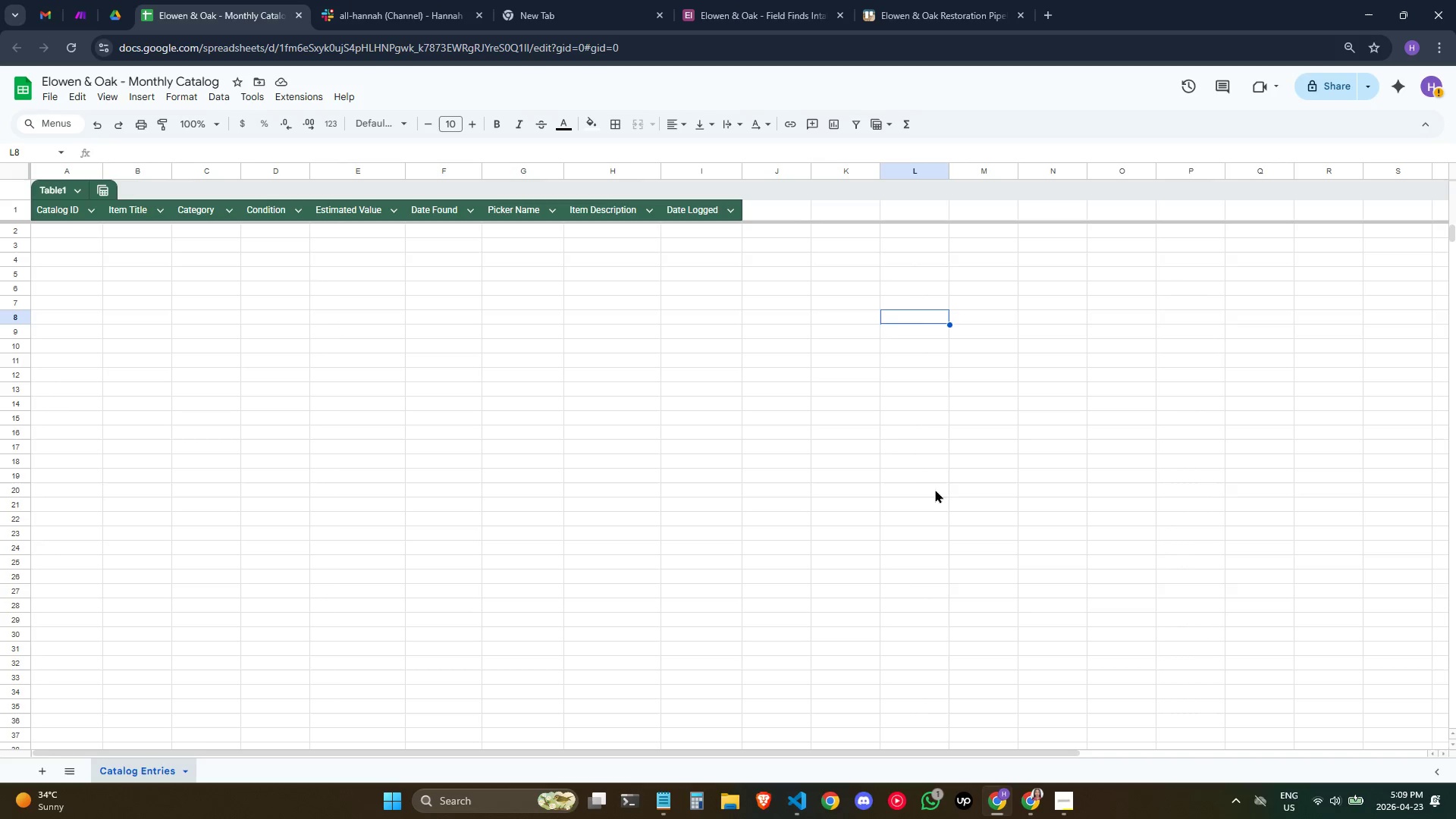 
left_click([1058, 805])